 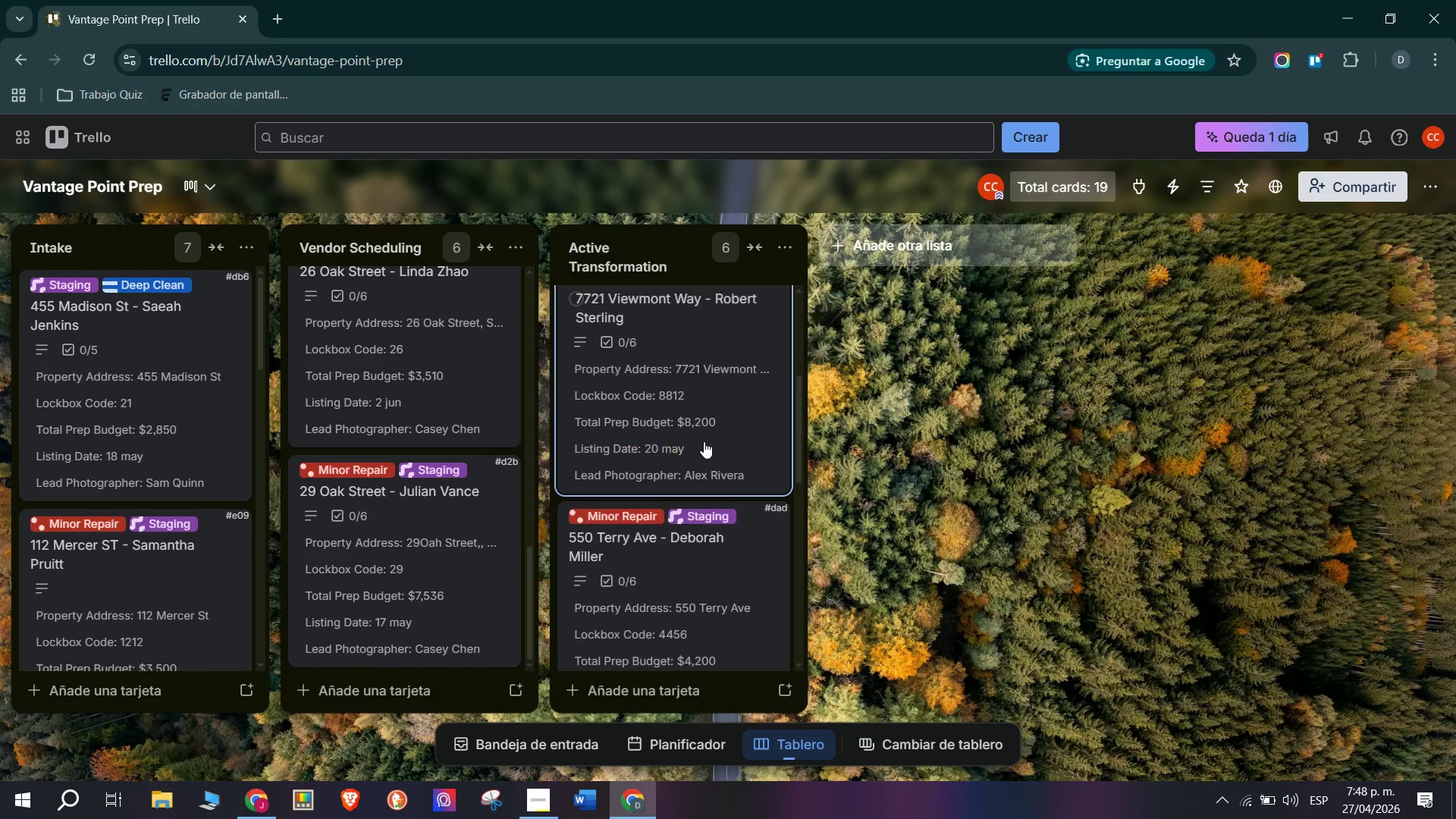 
scroll: coordinate [104, 413], scroll_direction: up, amount: 26.0
 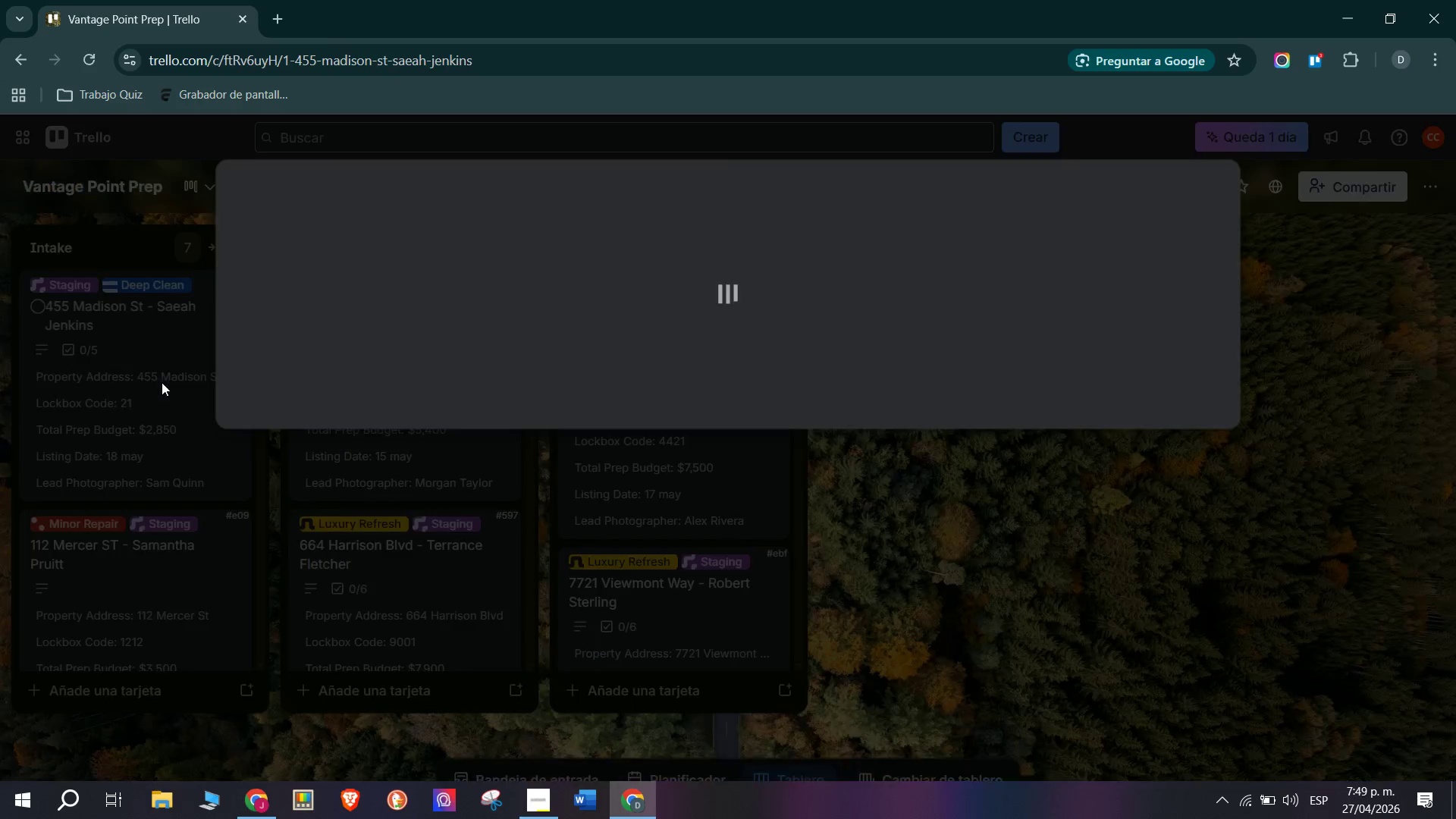 
mouse_move([309, 389])
 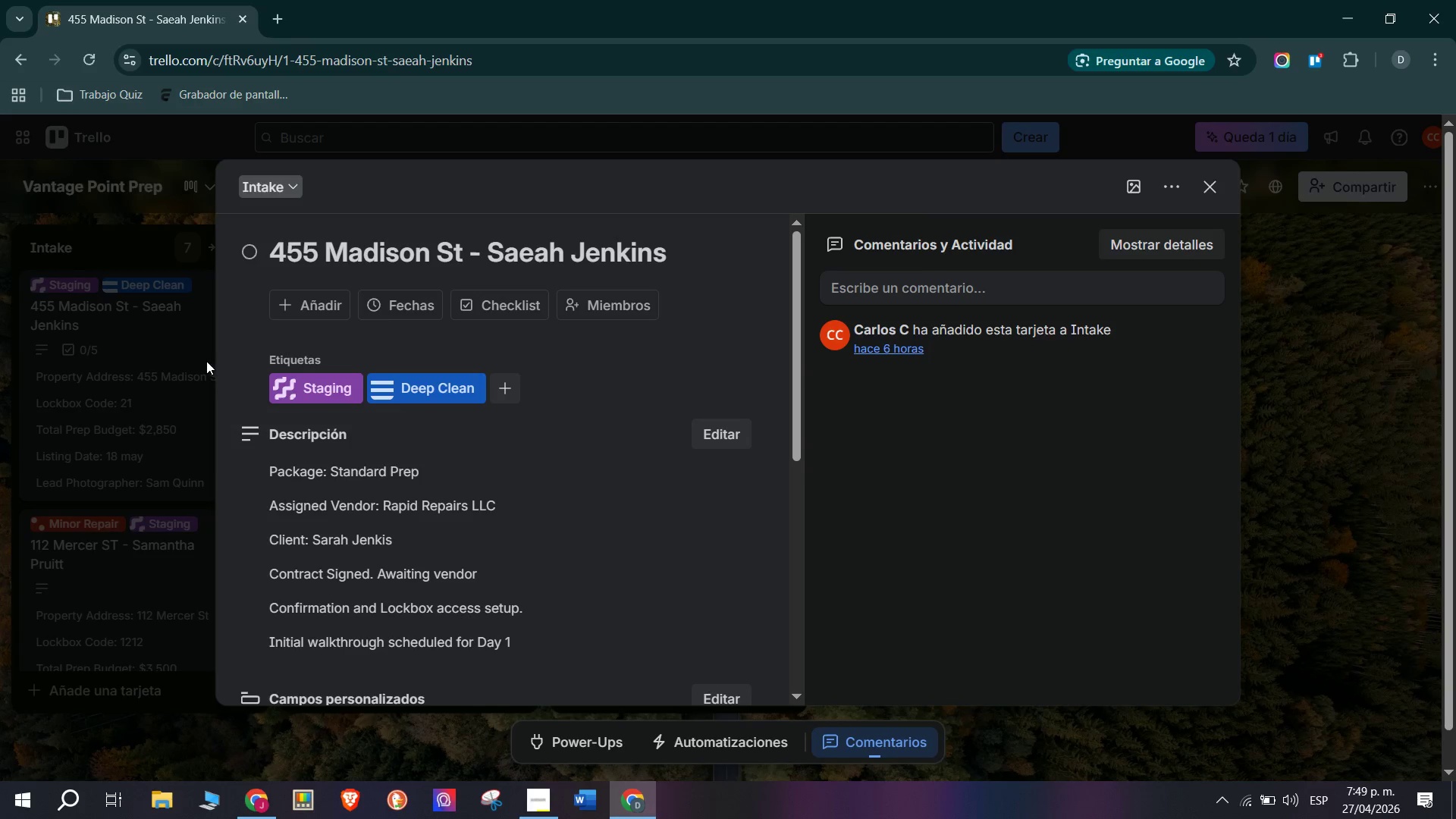 
left_click([170, 337])
 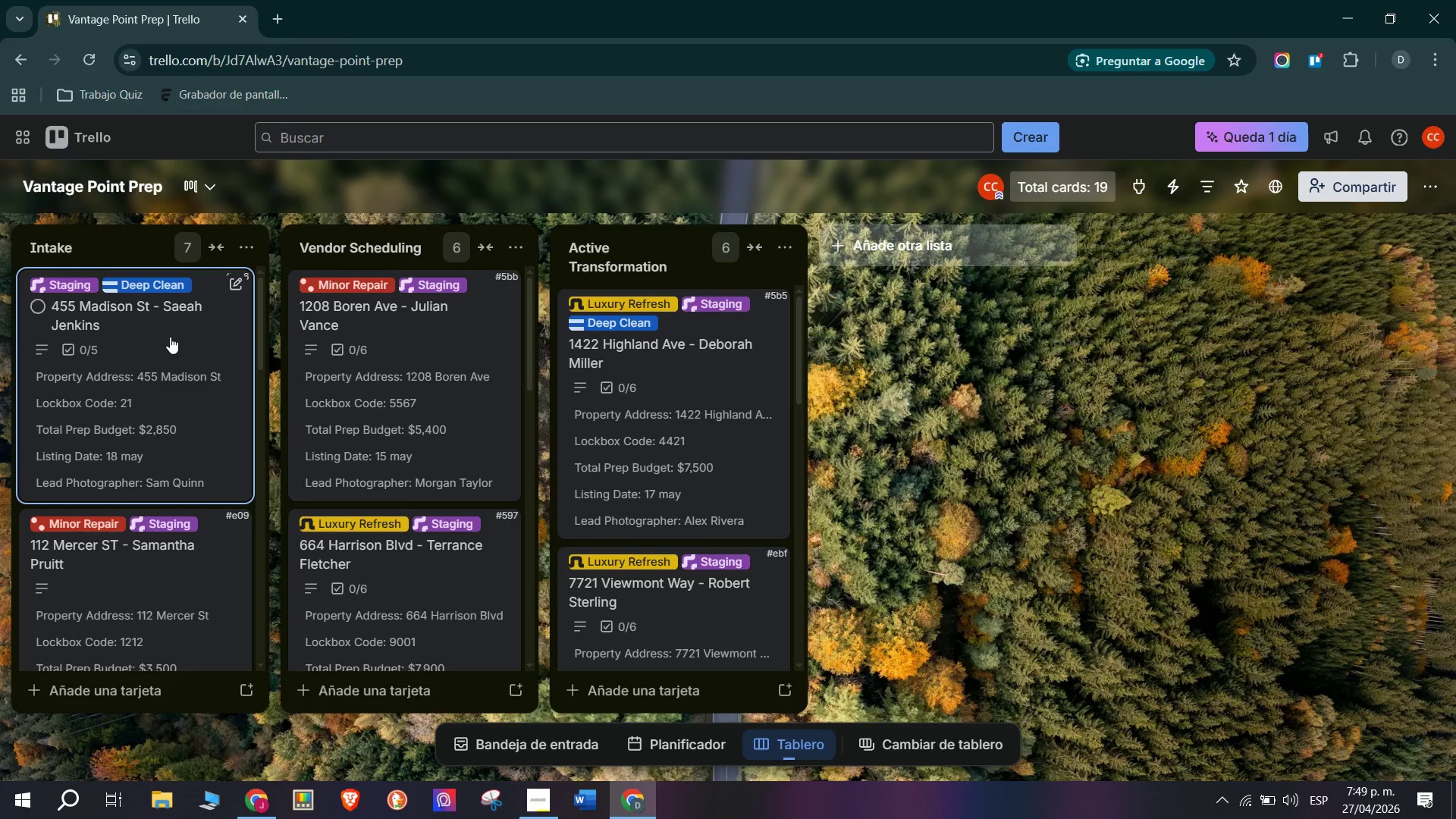 
wait(9.42)
 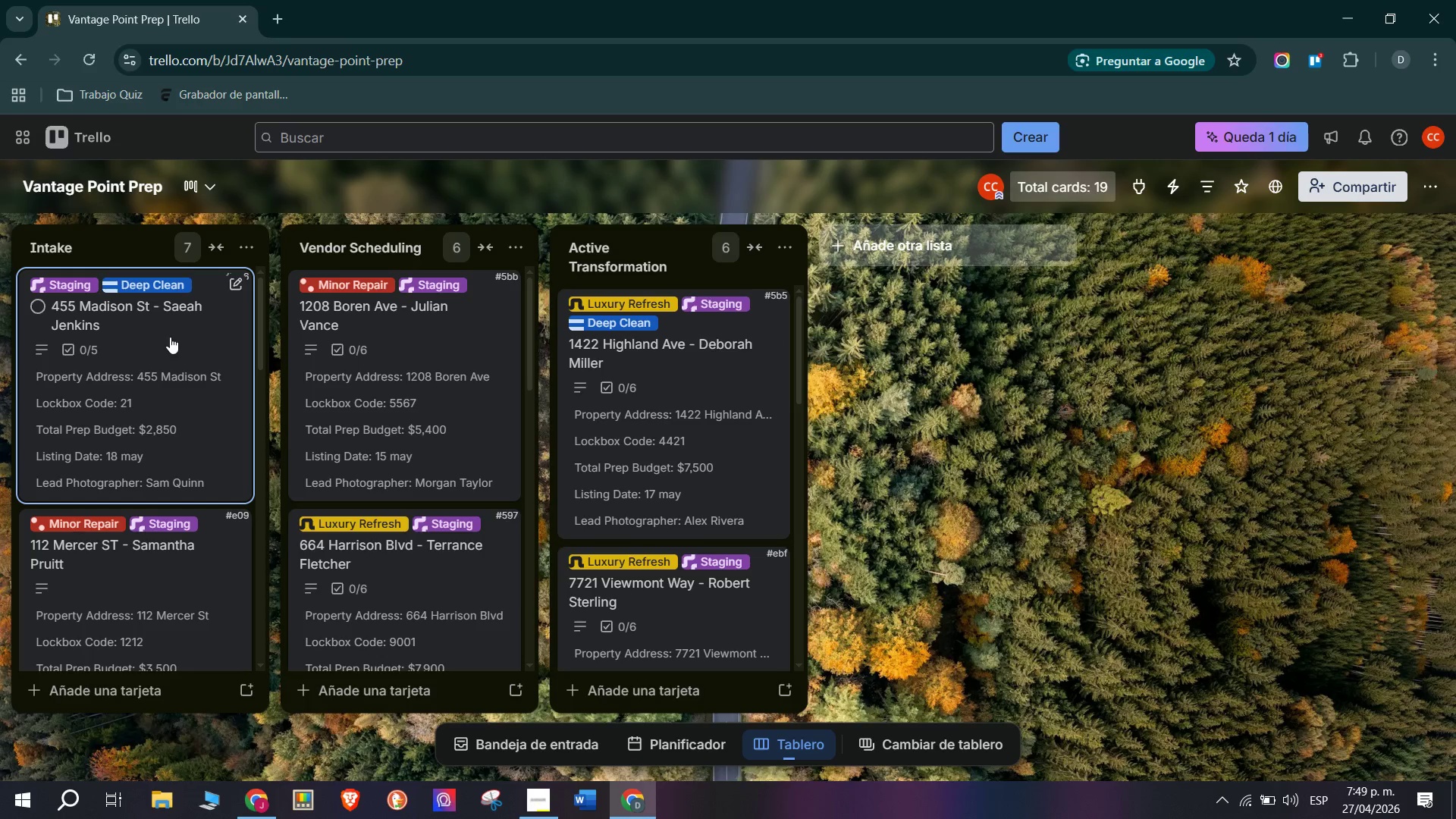 
left_click([206, 336])
 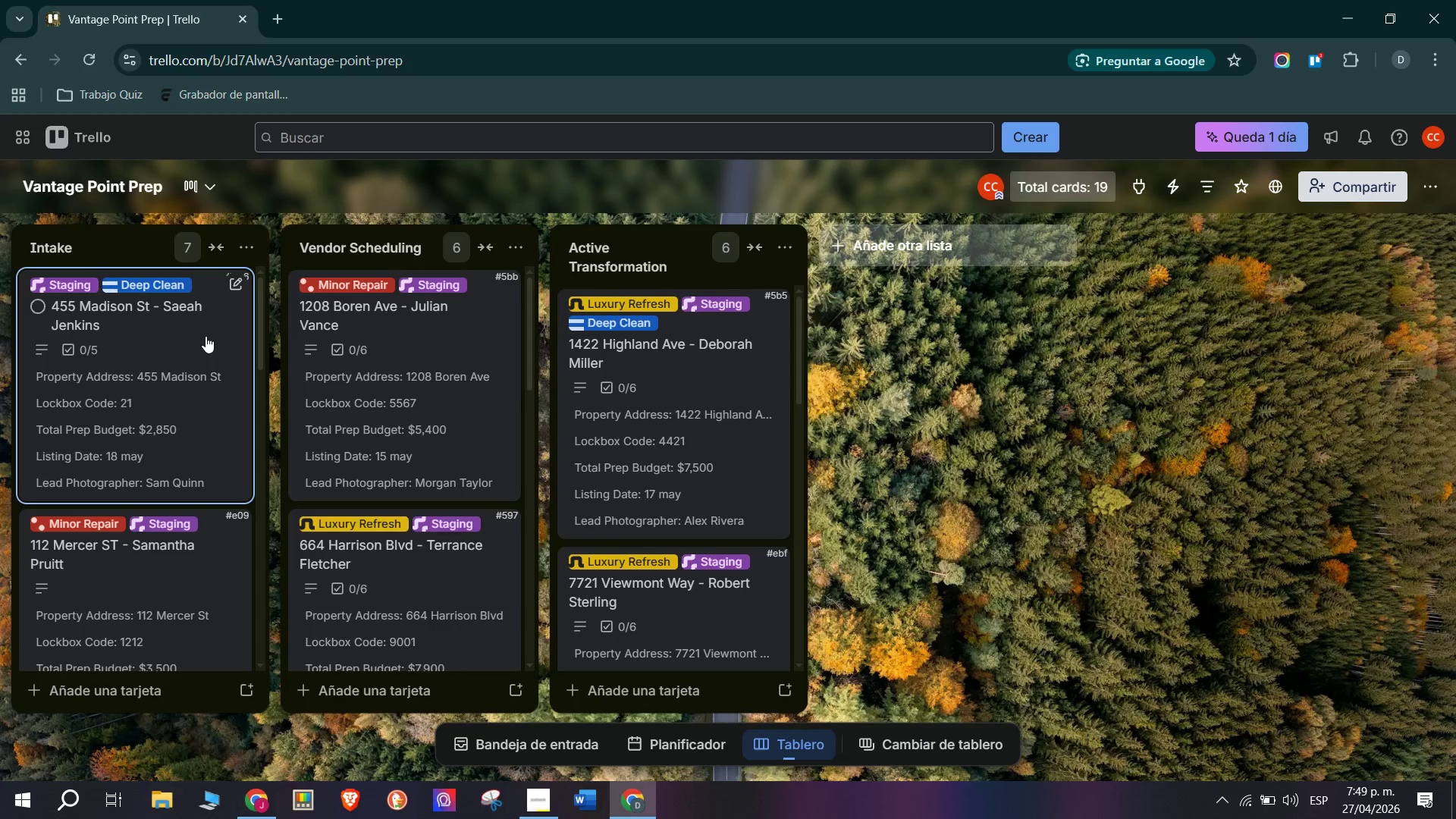 
wait(9.66)
 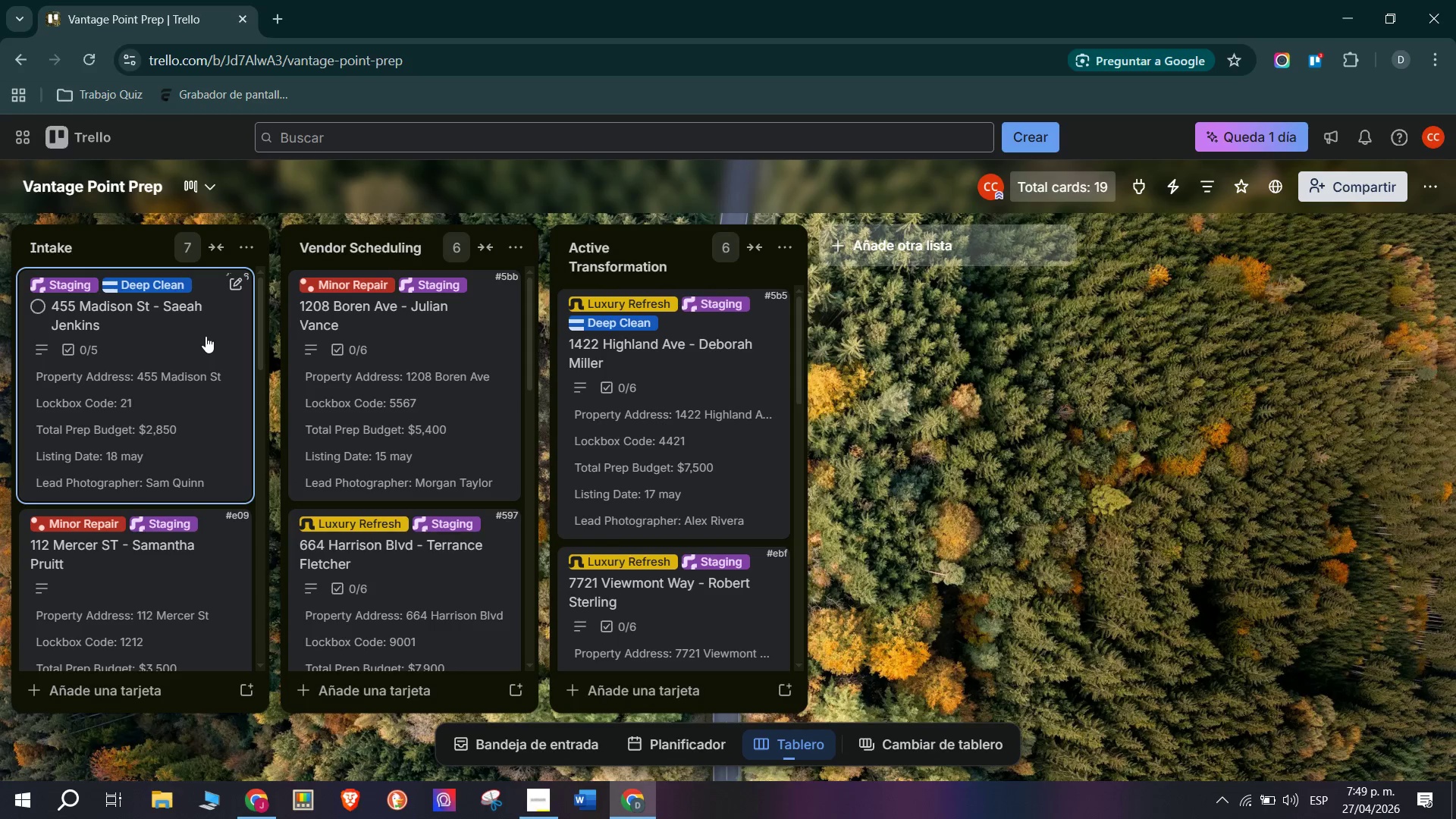 
left_click([378, 290])
 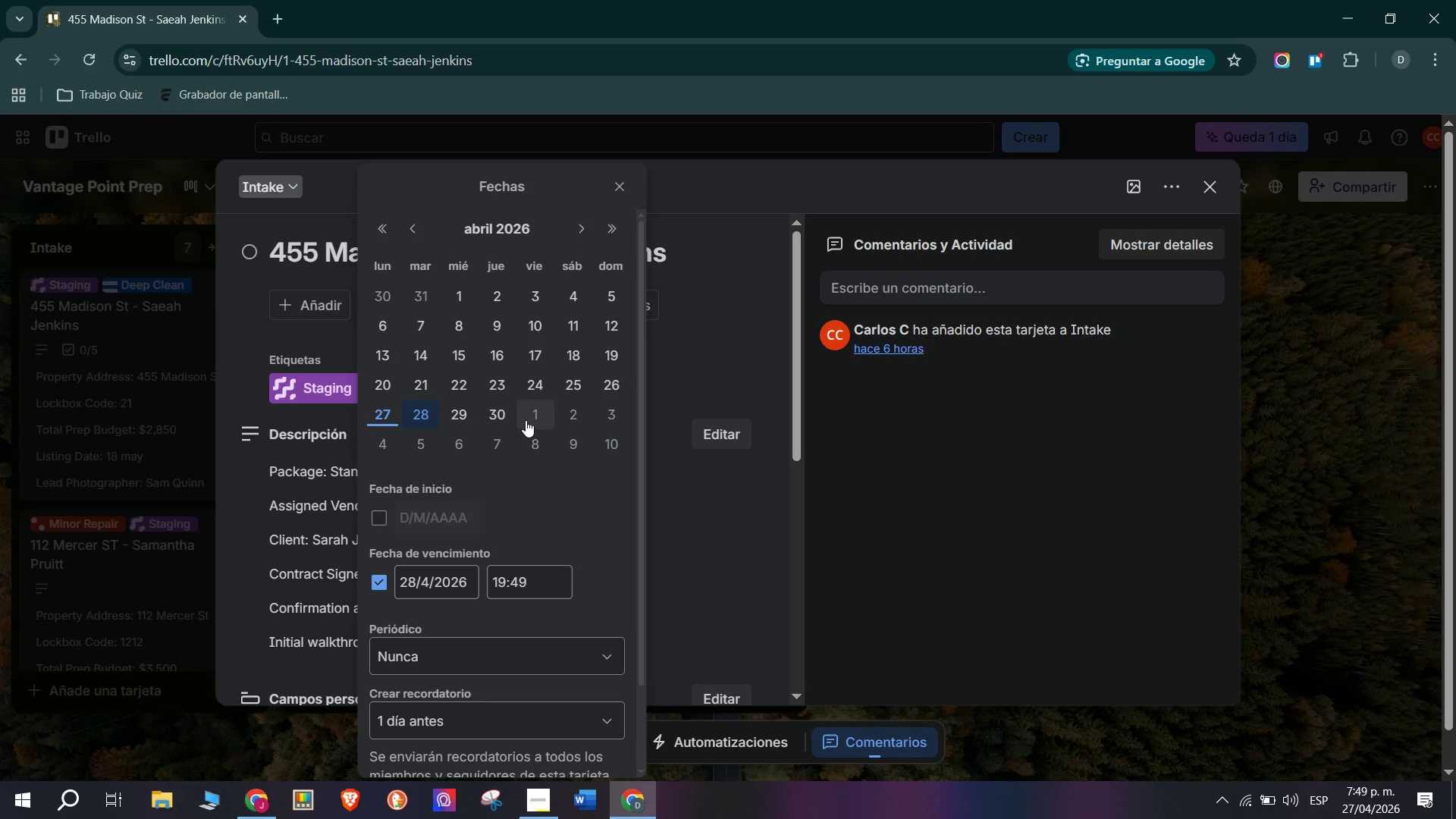 
left_click([453, 414])
 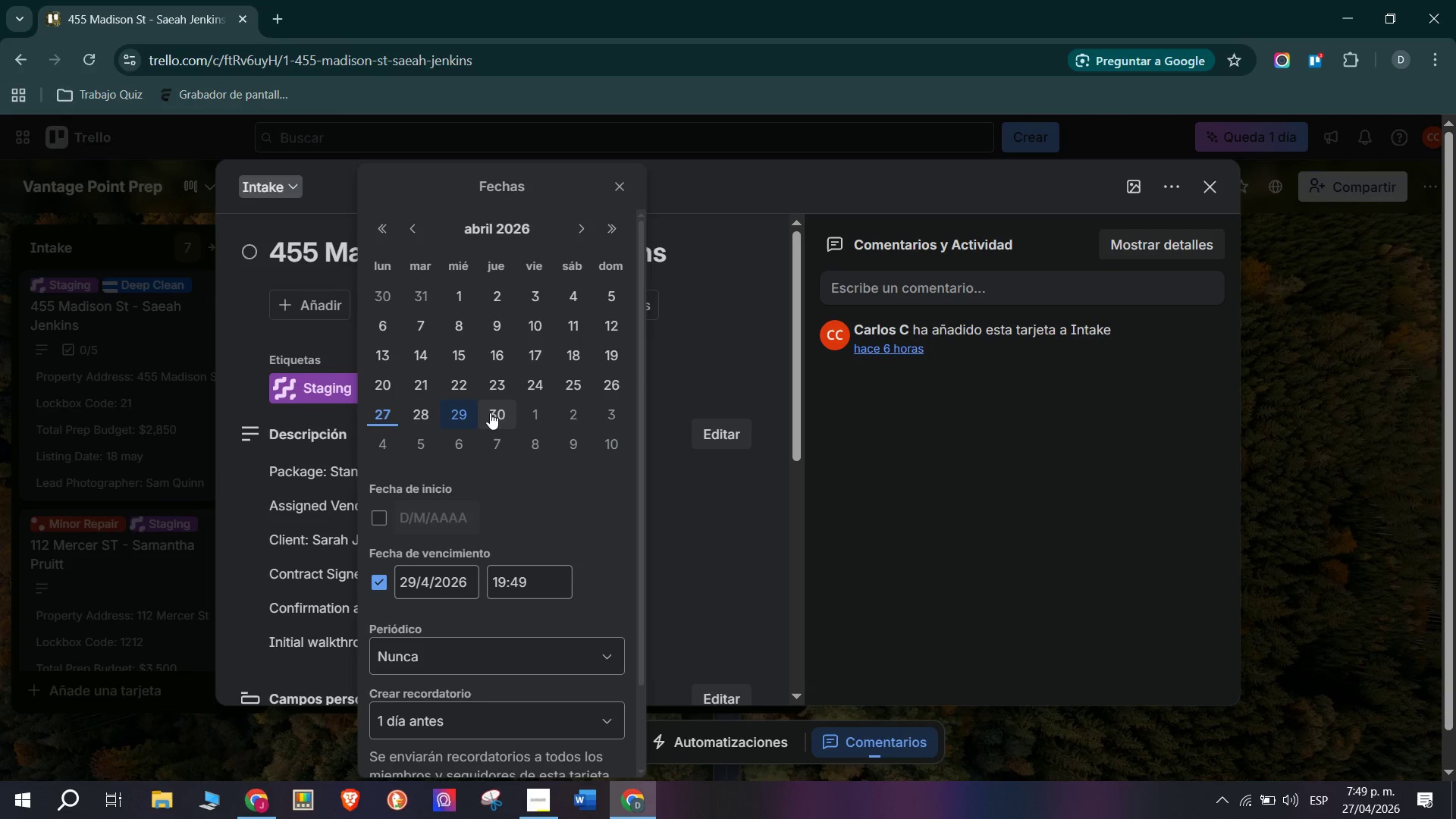 
left_click([490, 412])
 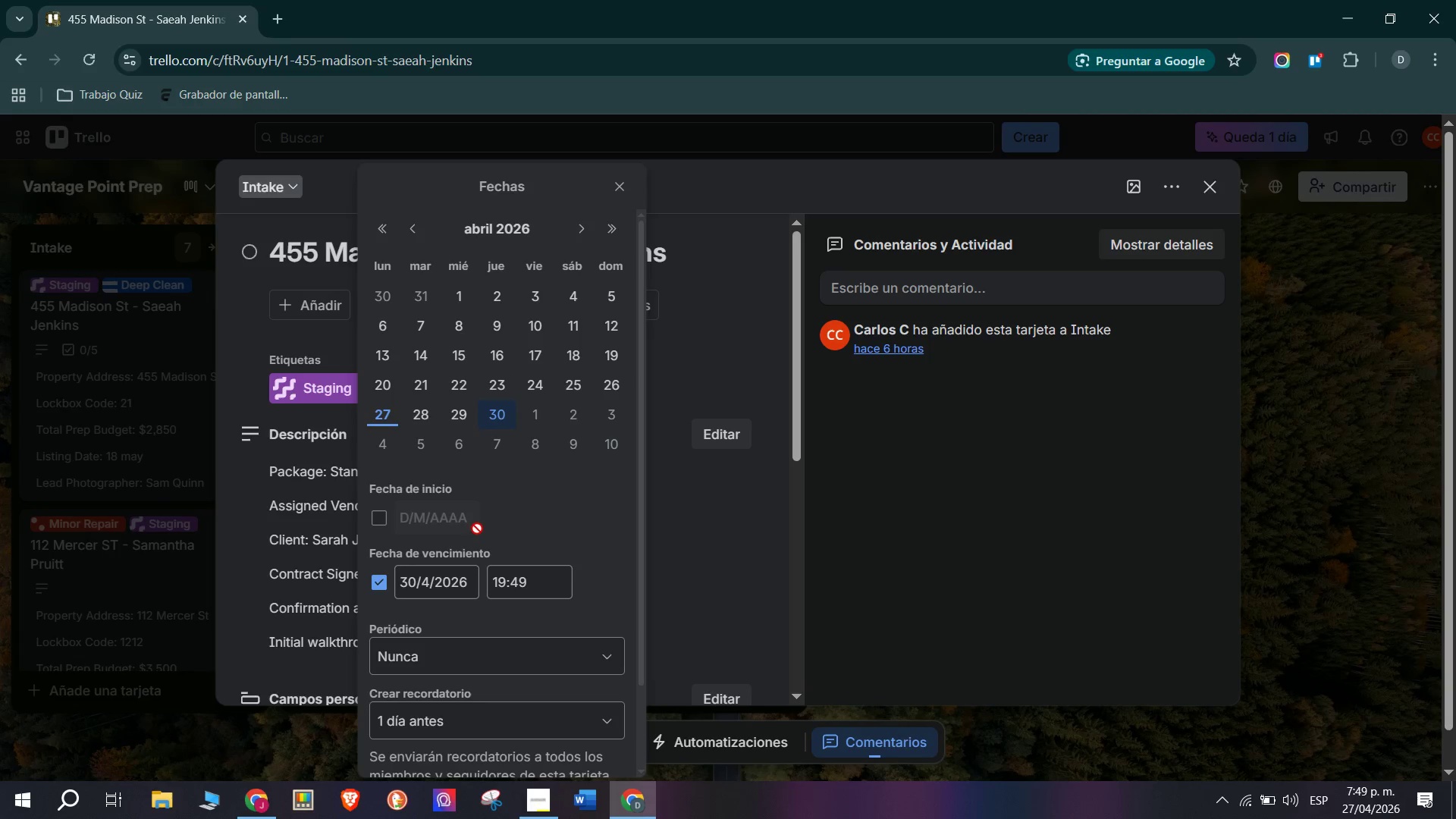 
scroll: coordinate [479, 519], scroll_direction: down, amount: 2.0
 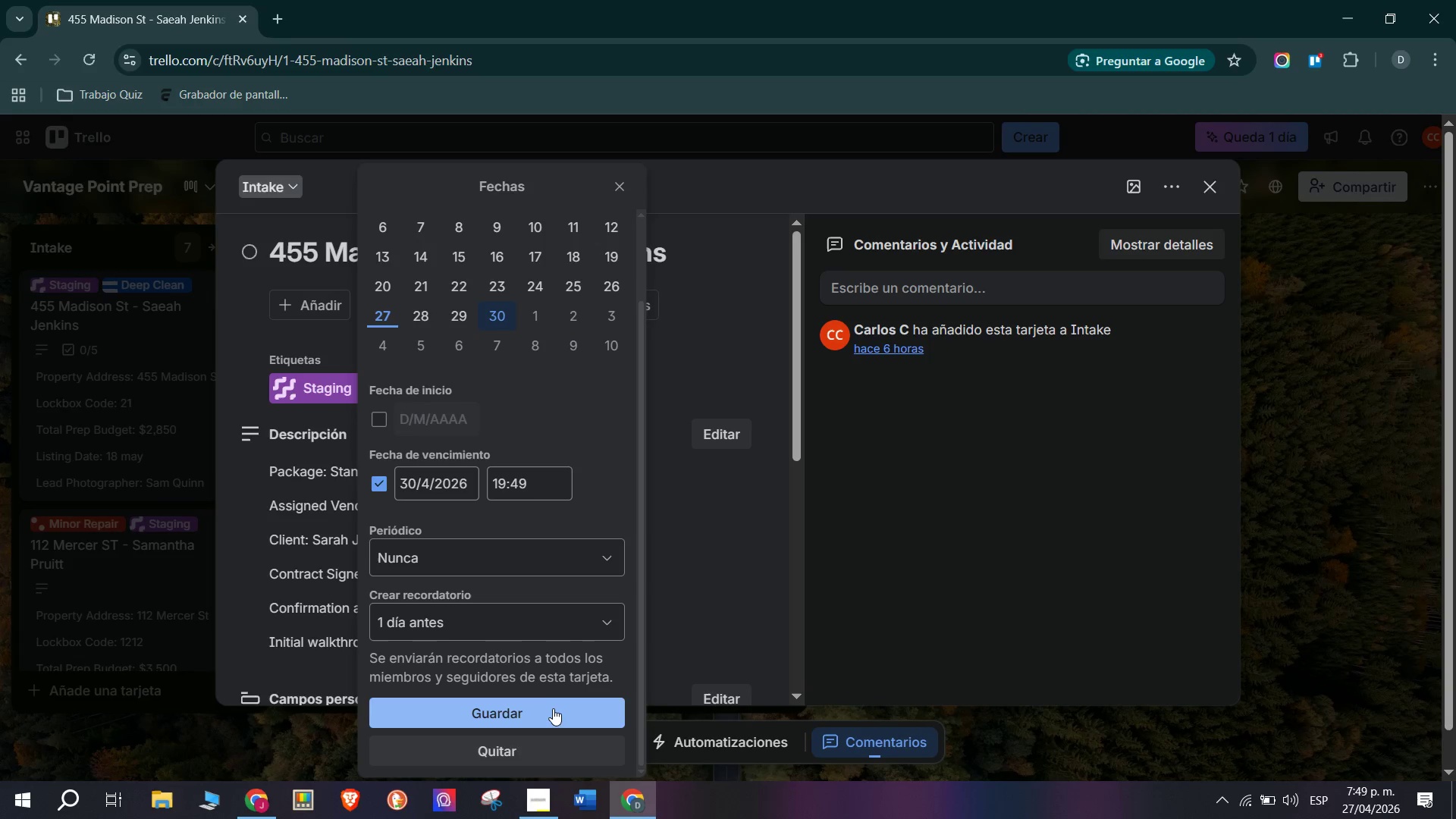 
left_click([553, 711])
 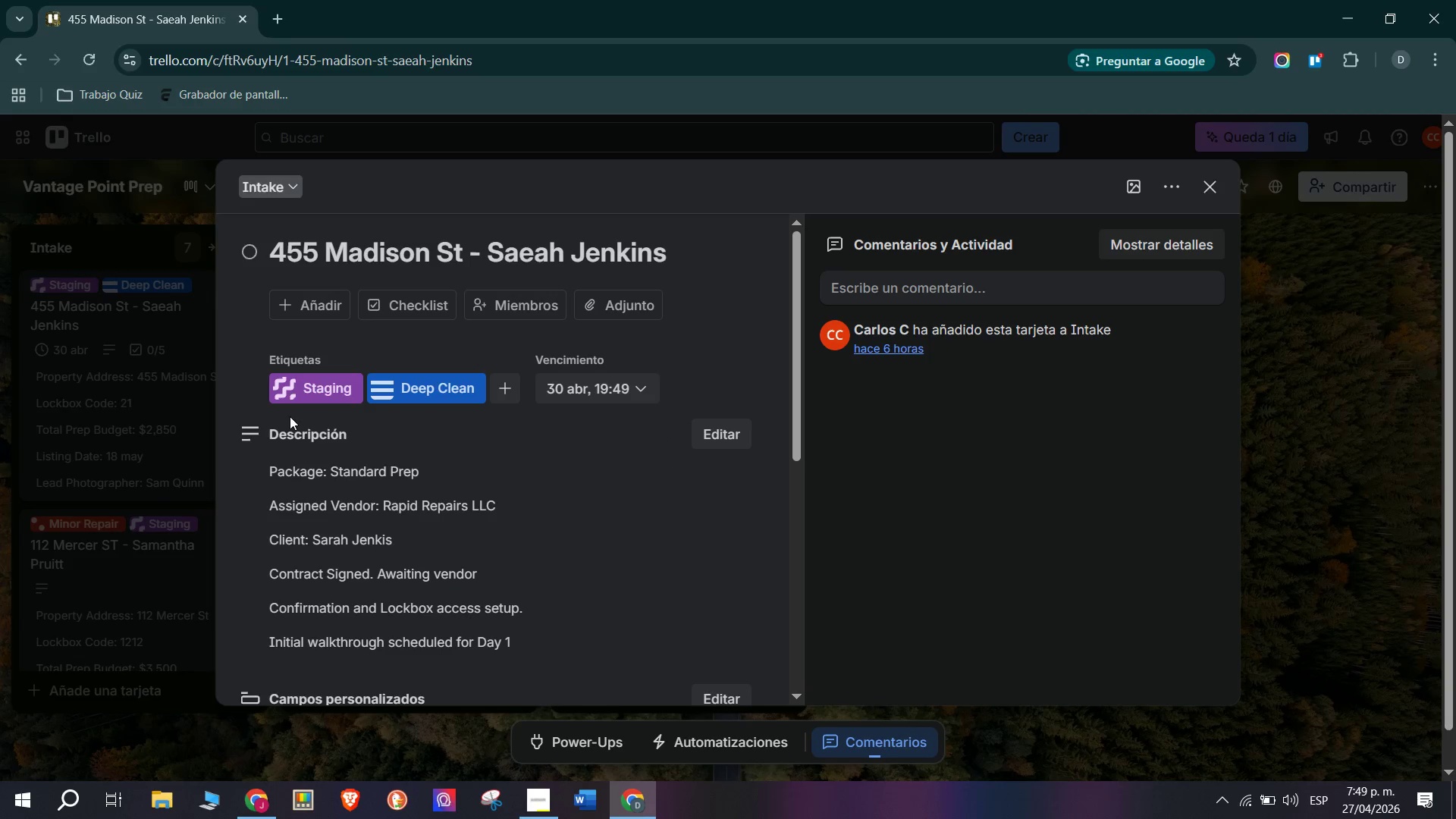 
left_click([99, 493])
 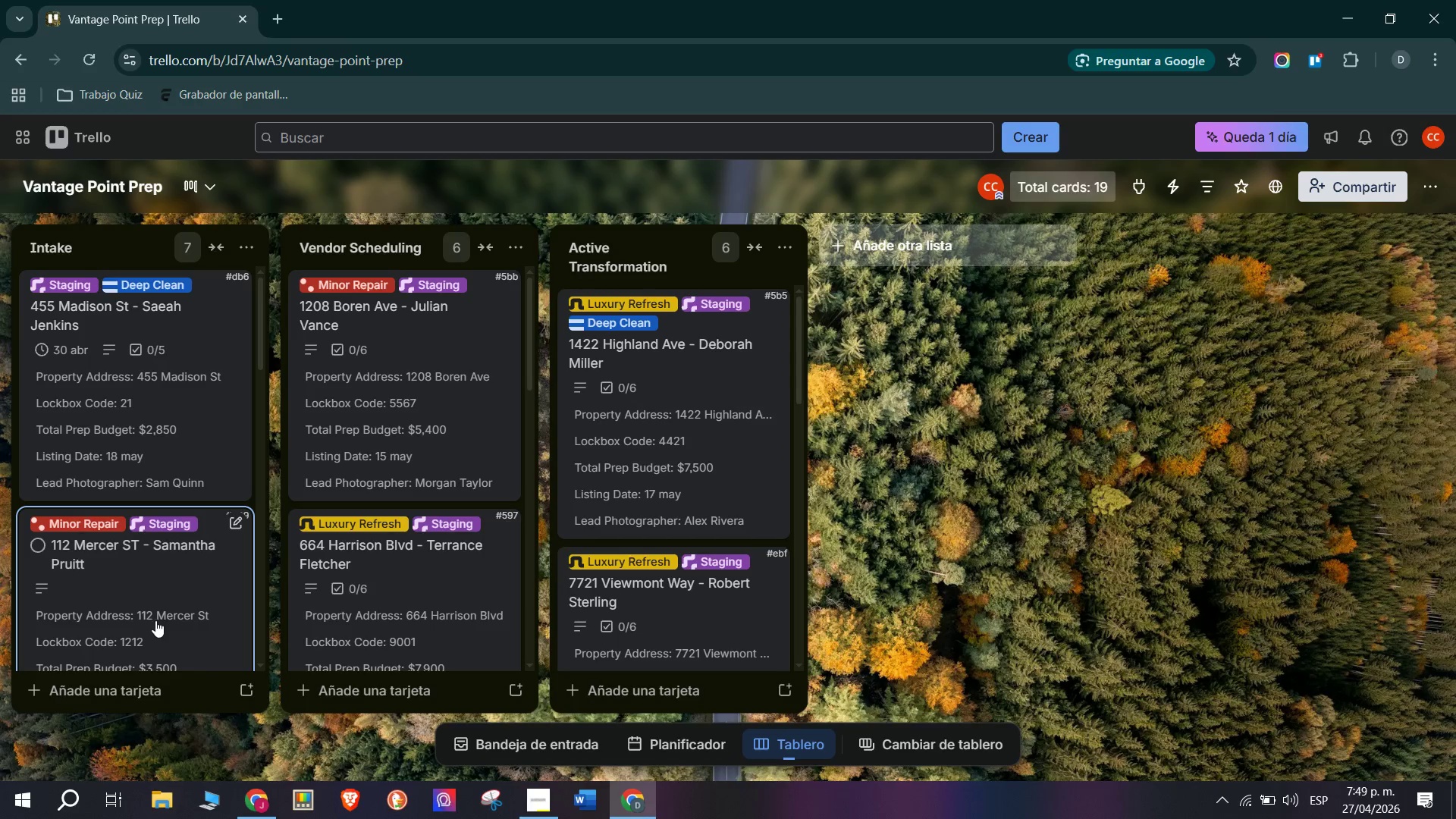 
left_click([155, 612])
 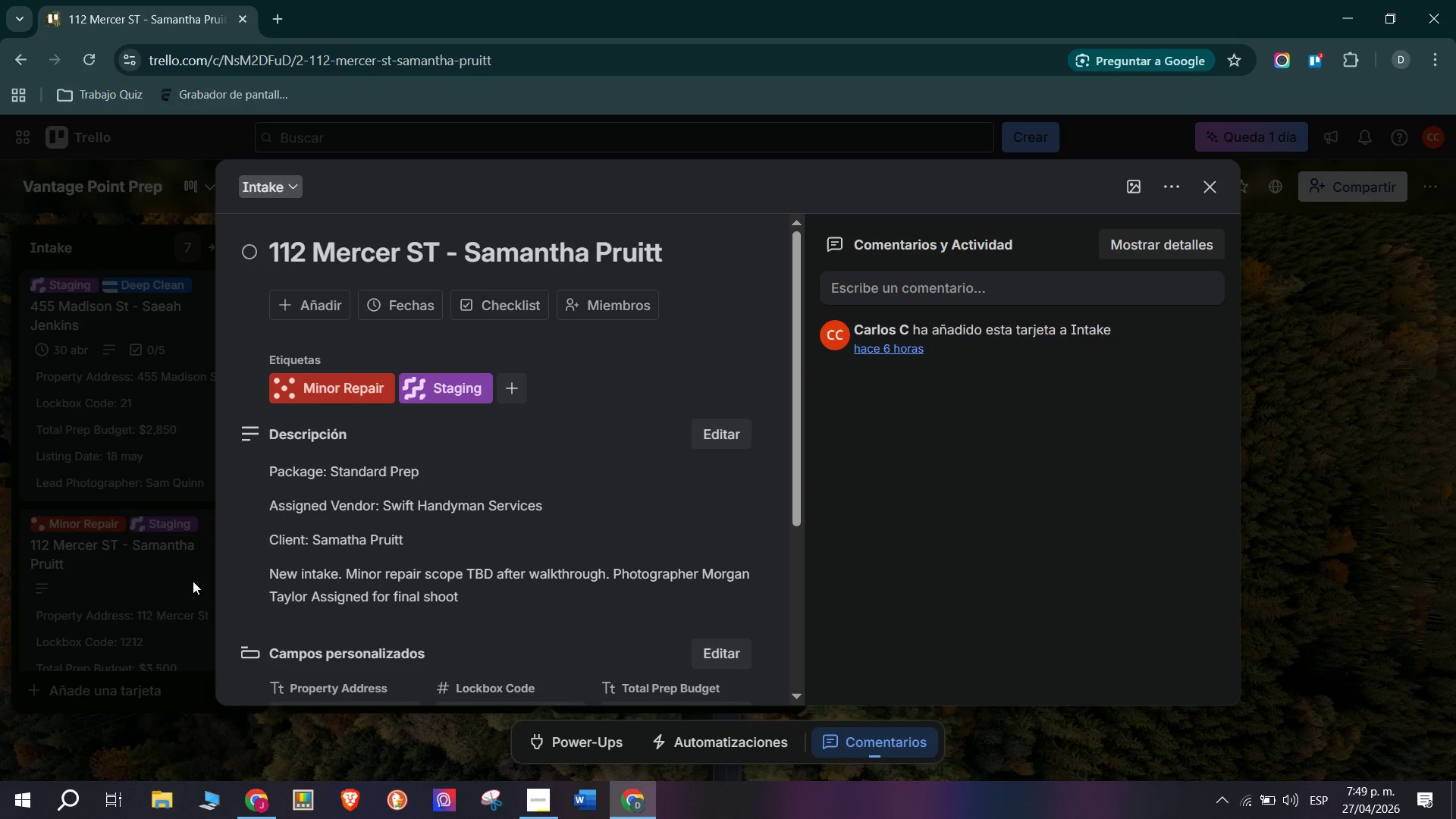 
wait(7.14)
 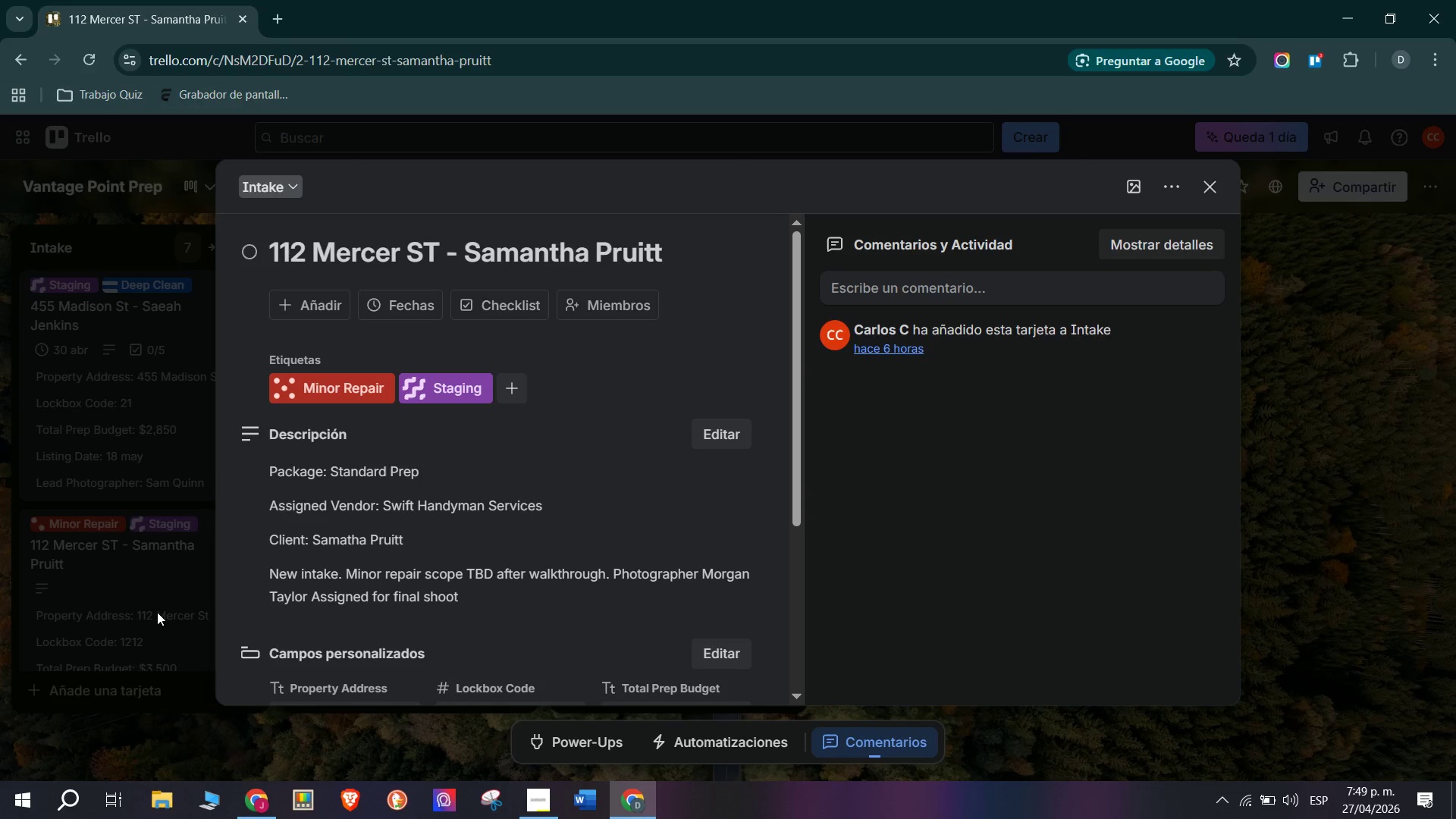 
left_click([533, 417])
 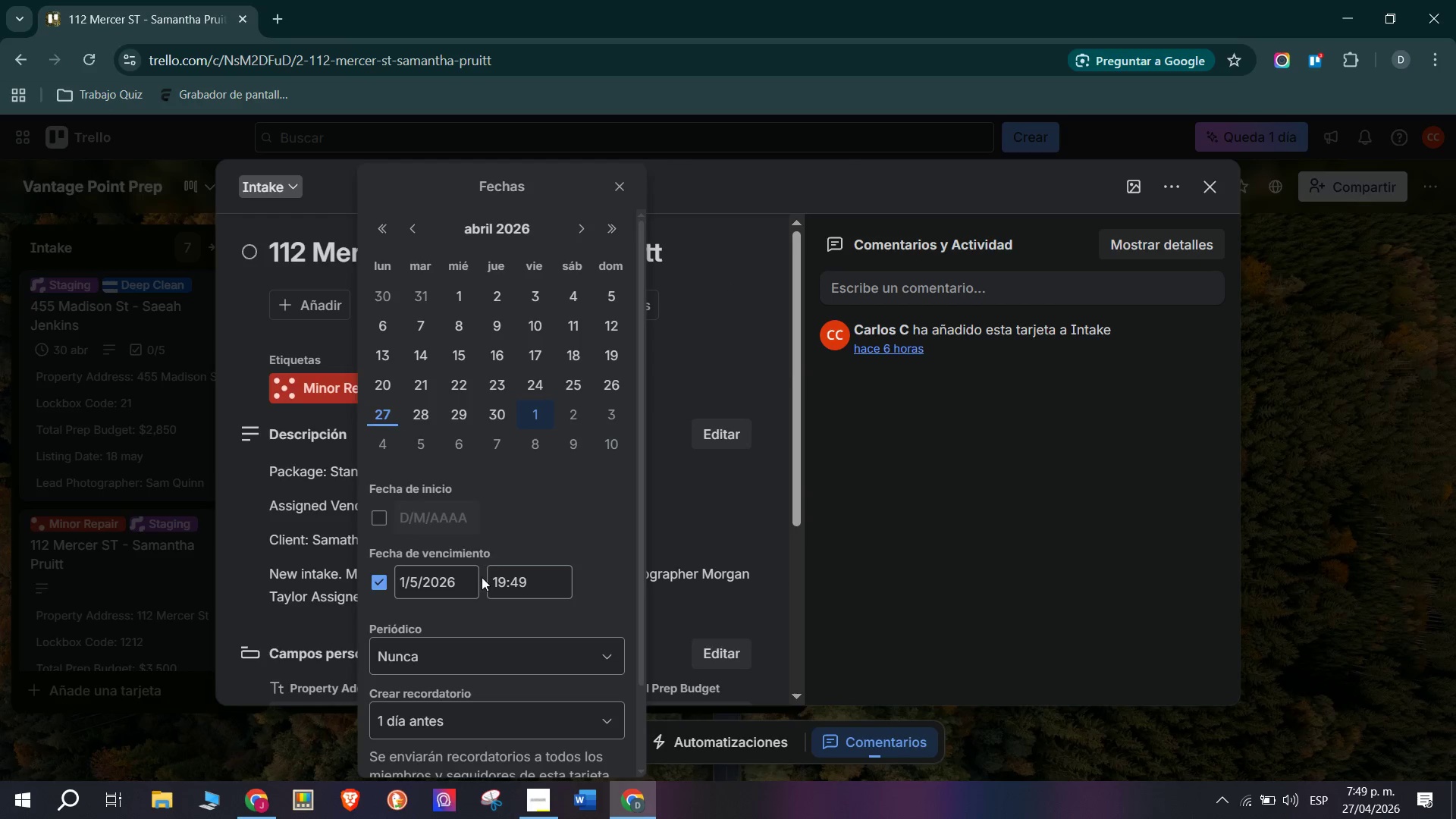 
scroll: coordinate [482, 577], scroll_direction: down, amount: 2.0
 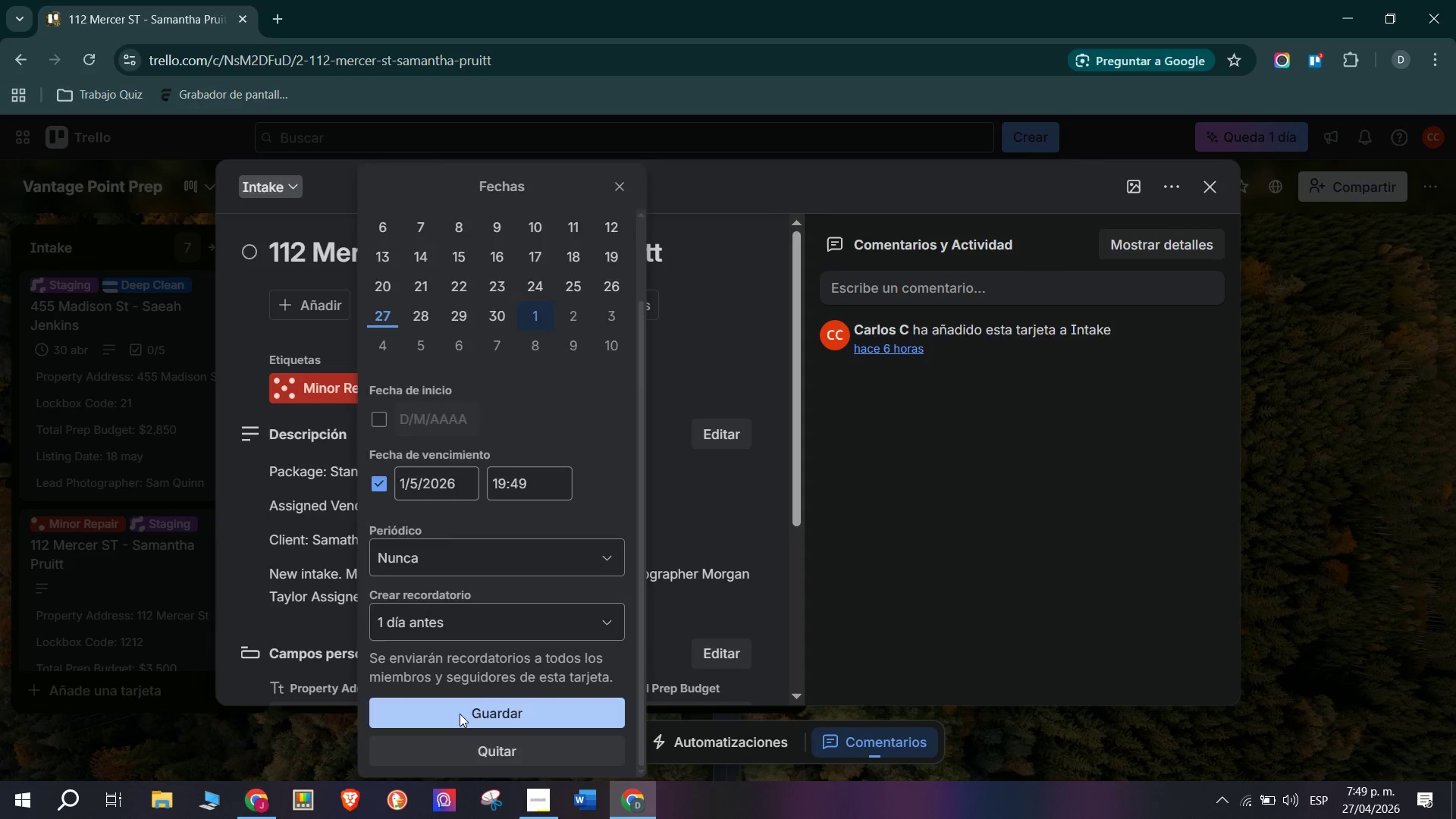 
double_click([135, 709])
 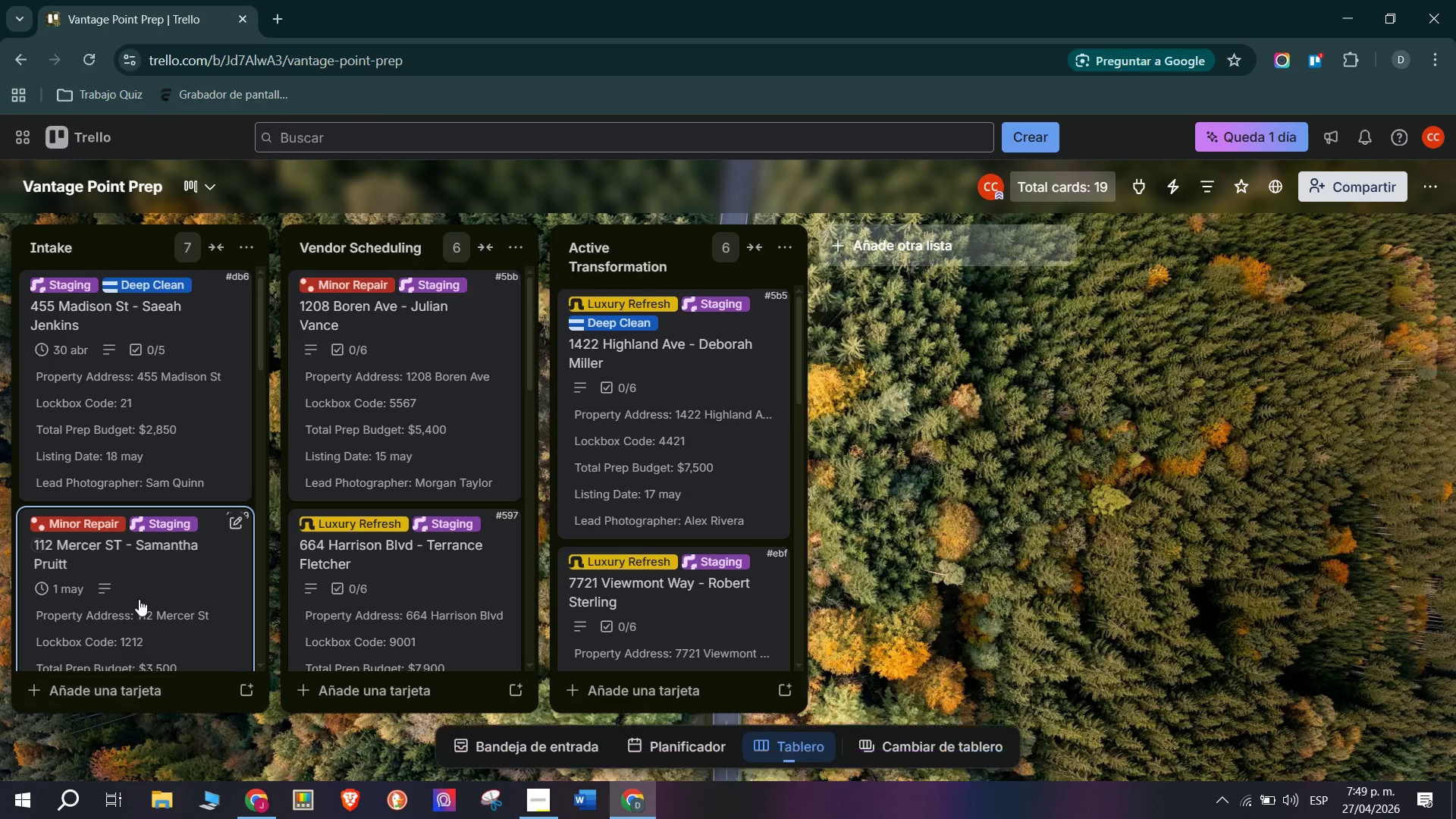 
scroll: coordinate [140, 566], scroll_direction: up, amount: 4.0
 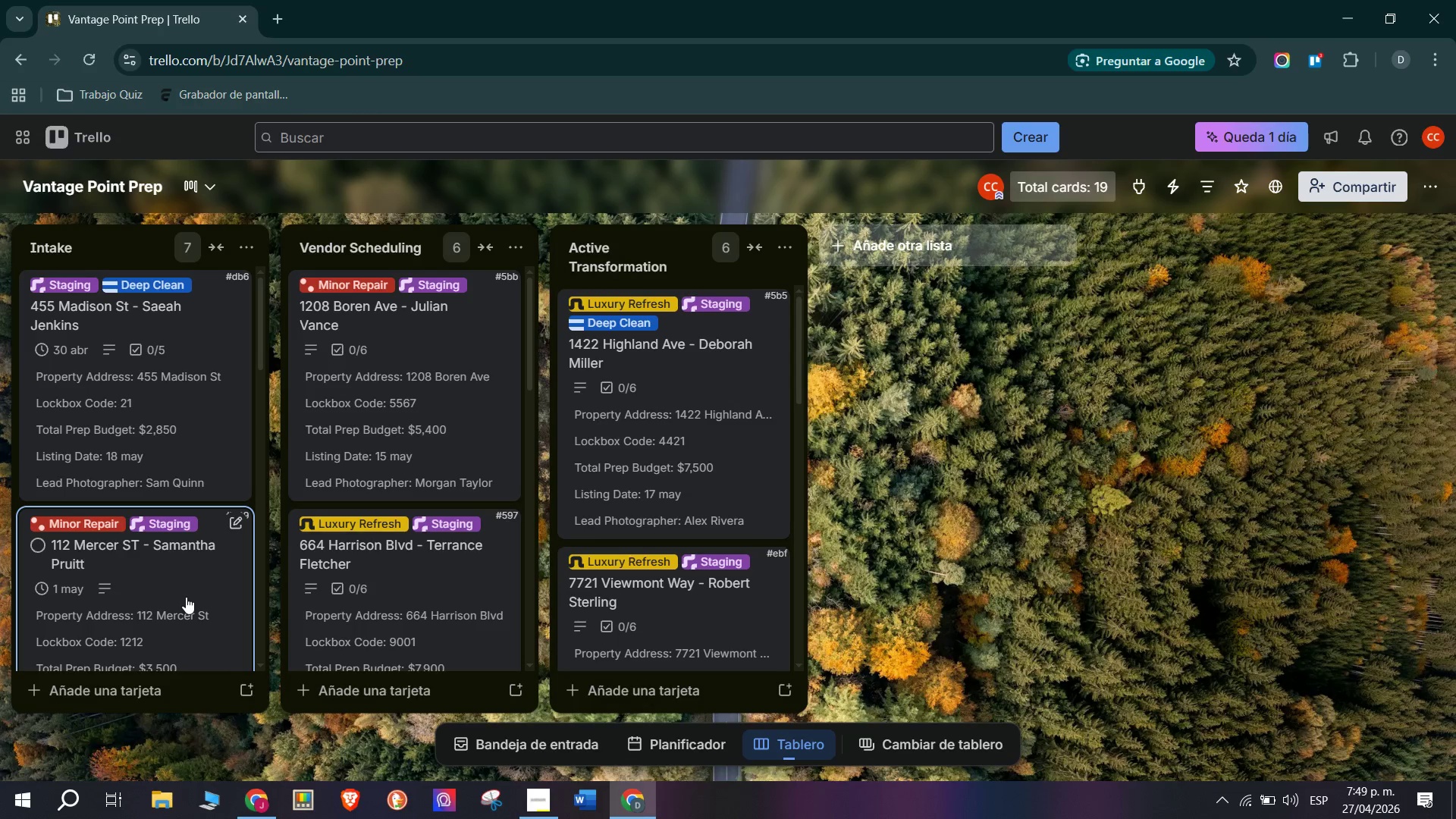 
scroll: coordinate [181, 587], scroll_direction: down, amount: 1.0
 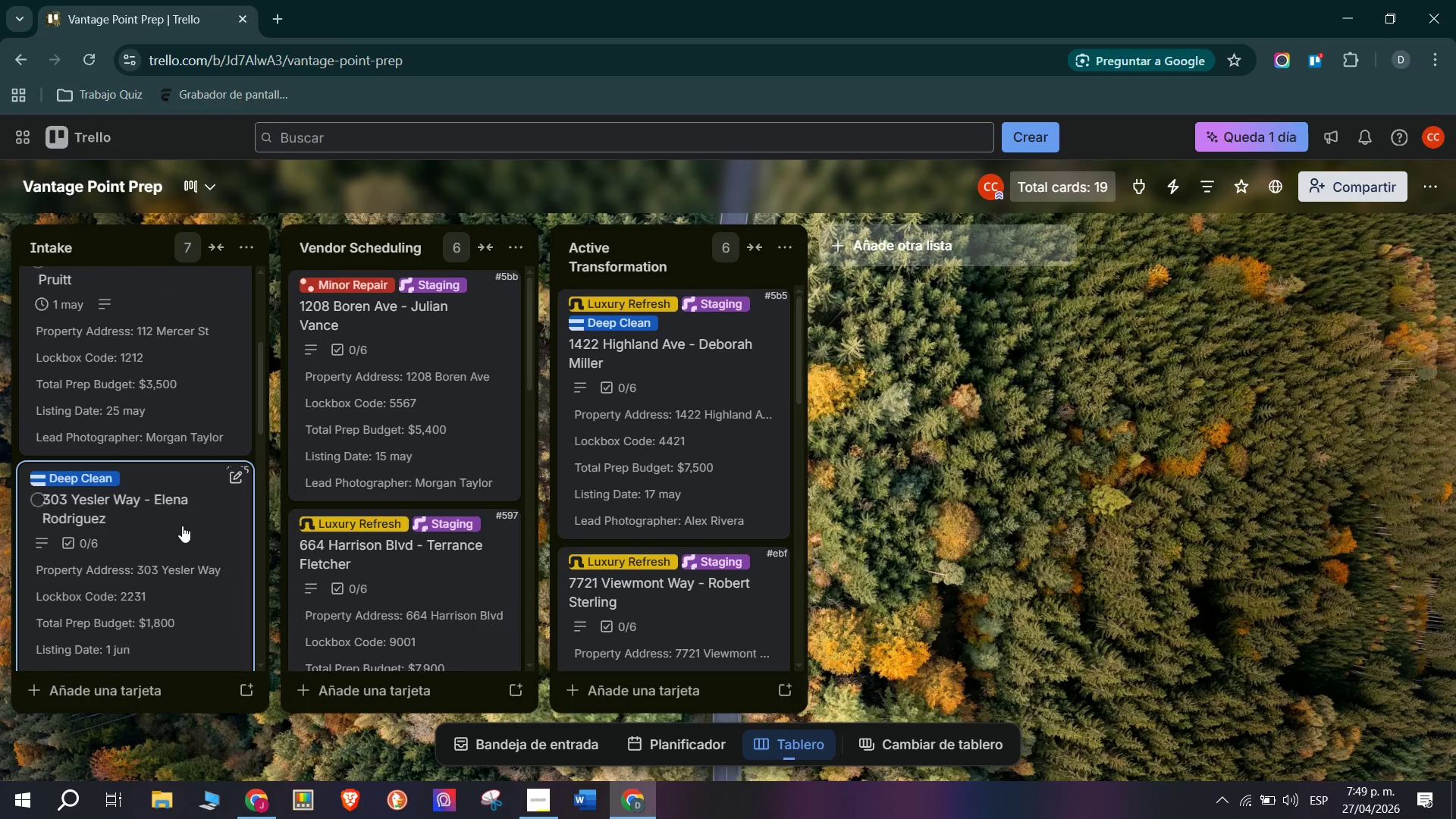 
left_click([199, 565])
 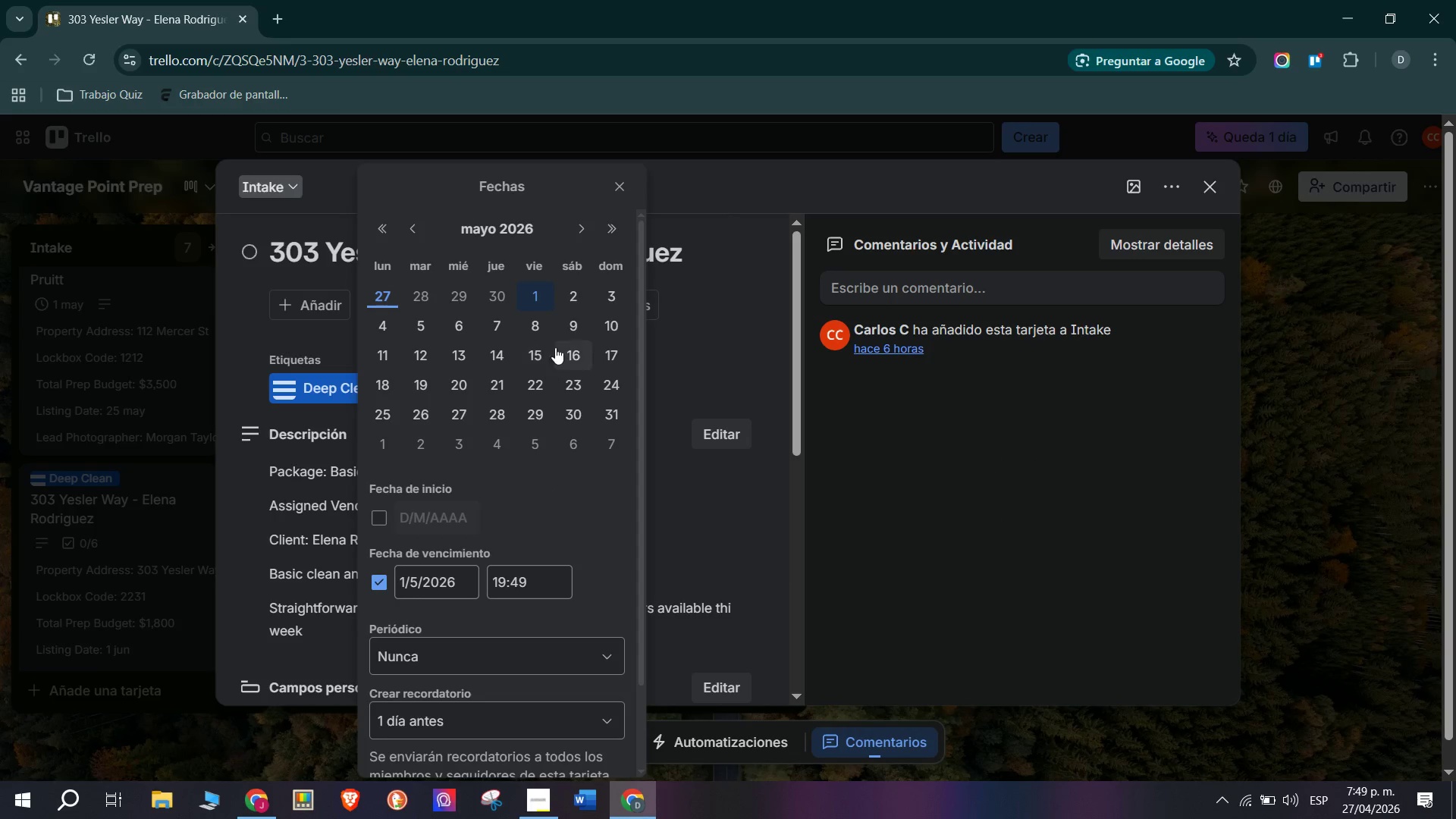 
scroll: coordinate [431, 615], scroll_direction: down, amount: 6.0
 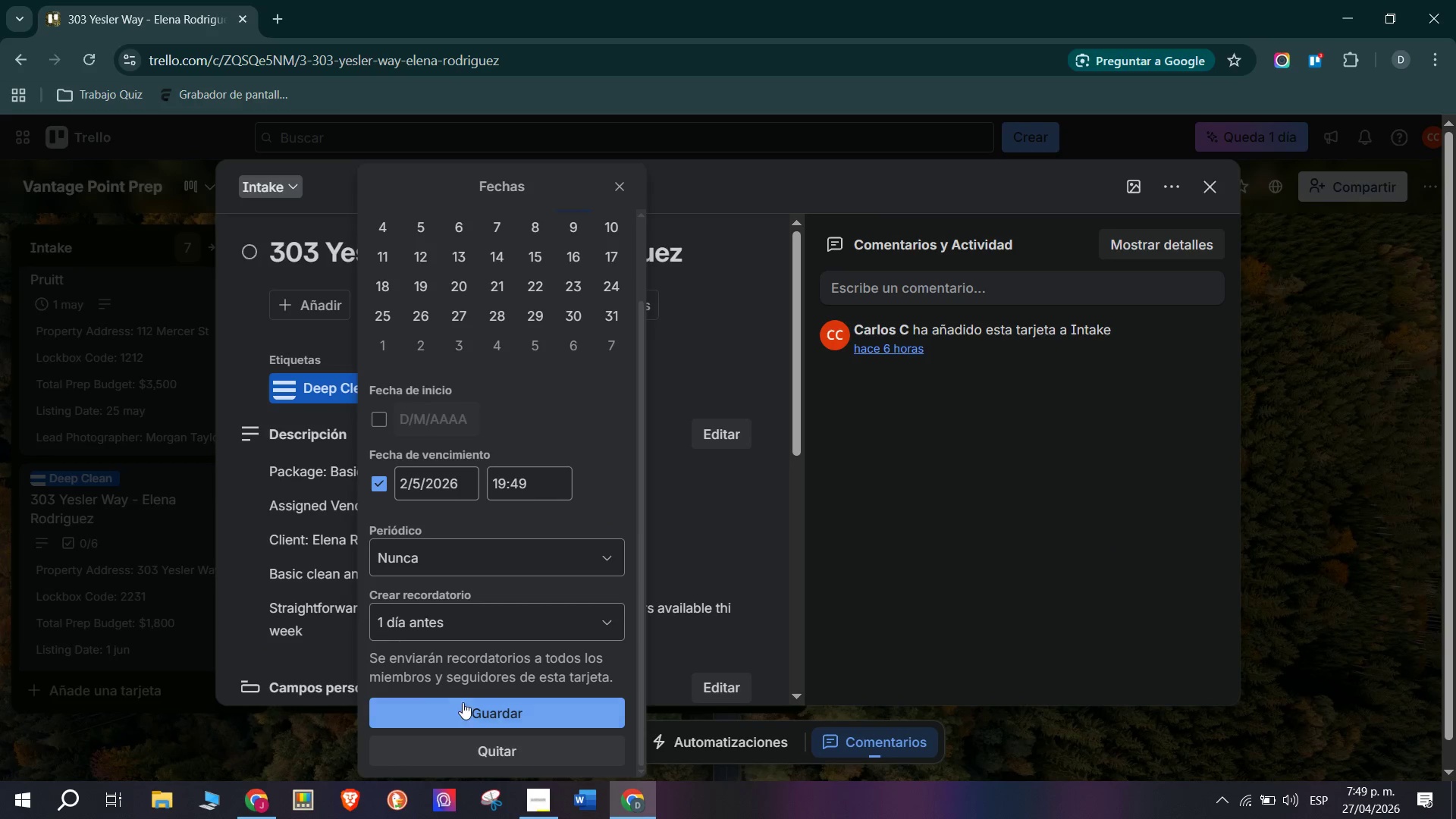 
left_click([465, 706])
 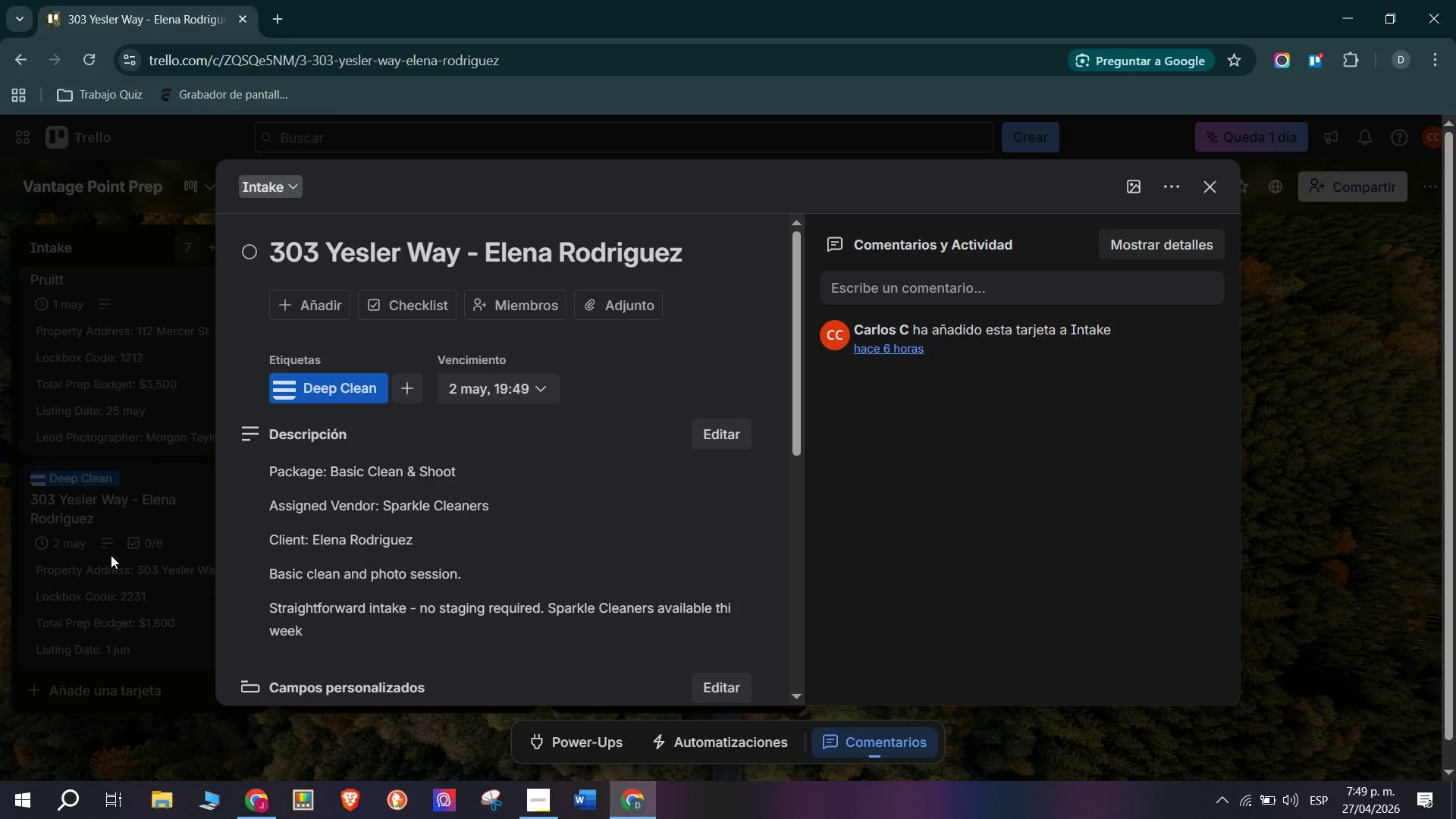 
left_click([111, 555])
 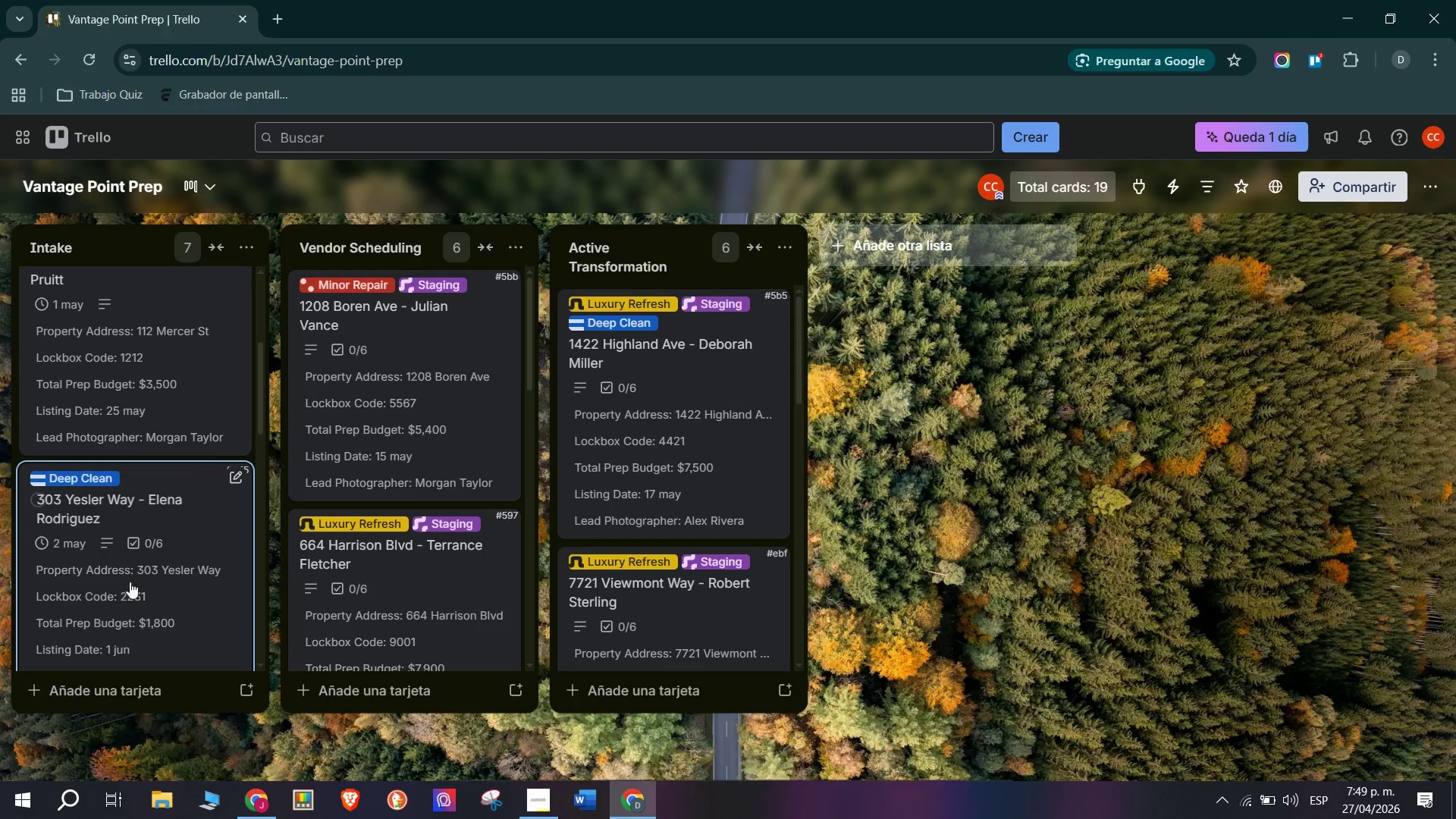 
scroll: coordinate [131, 582], scroll_direction: down, amount: 2.0
 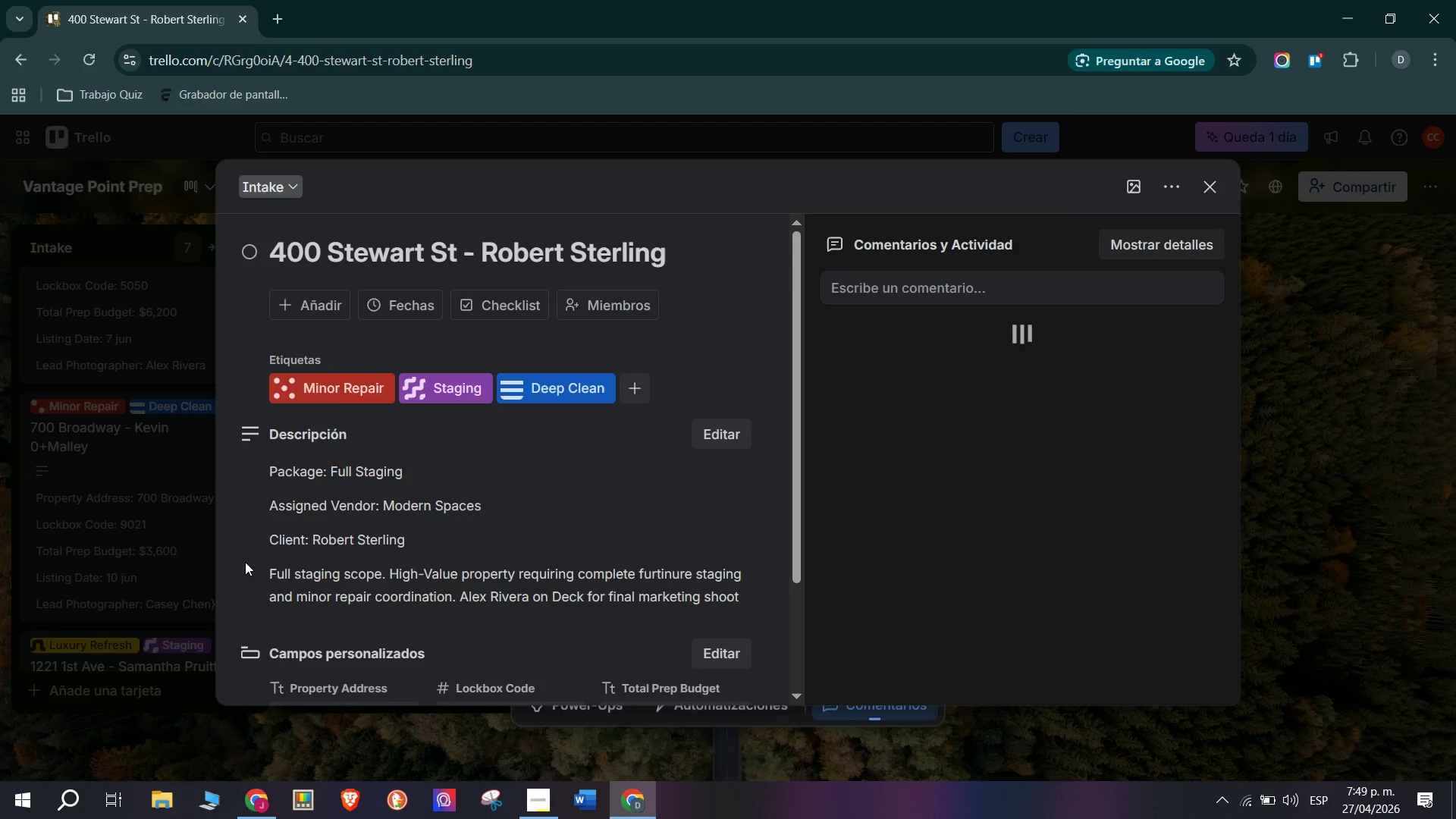 
left_click([413, 315])
 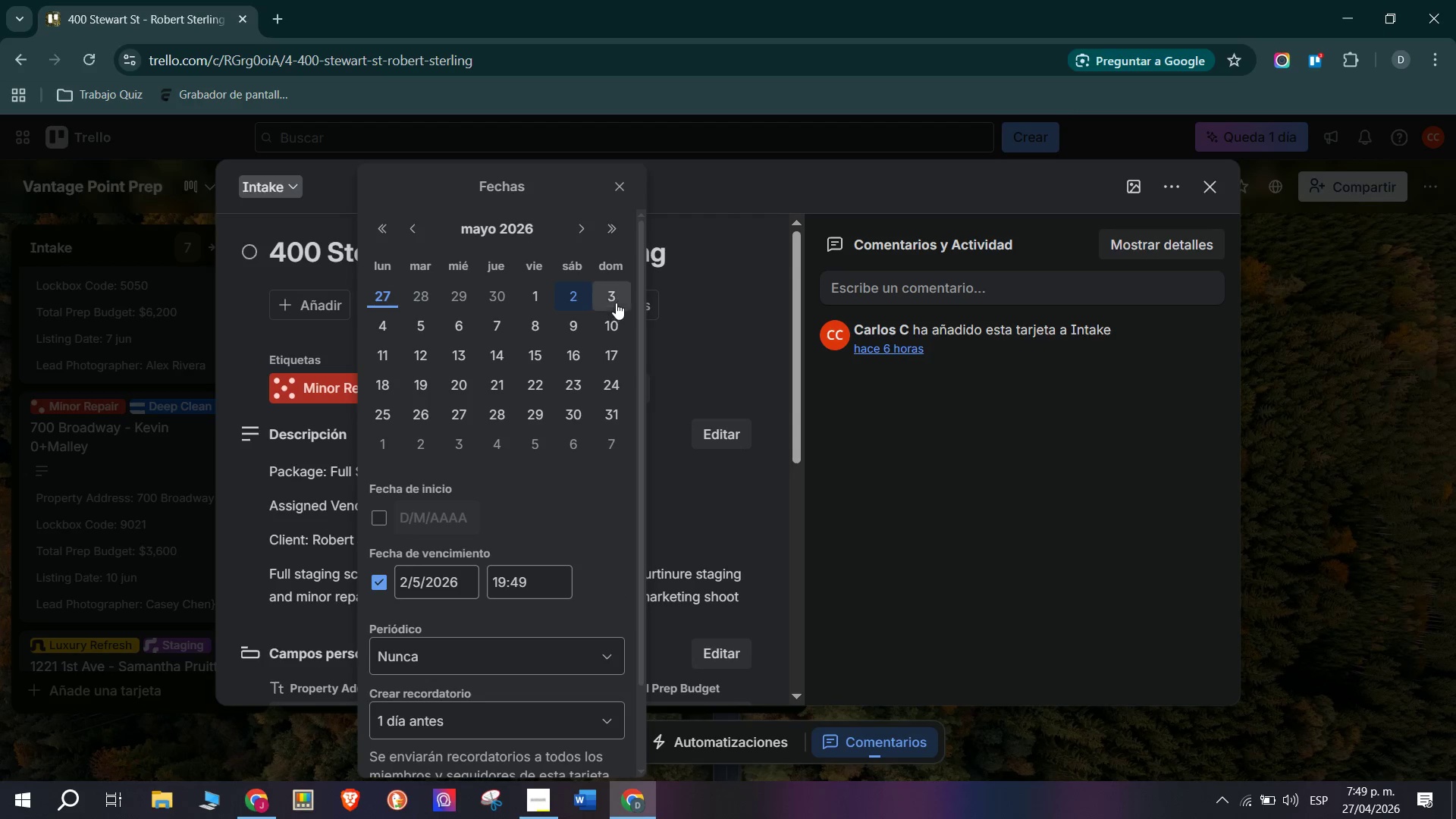 
scroll: coordinate [444, 603], scroll_direction: down, amount: 2.0
 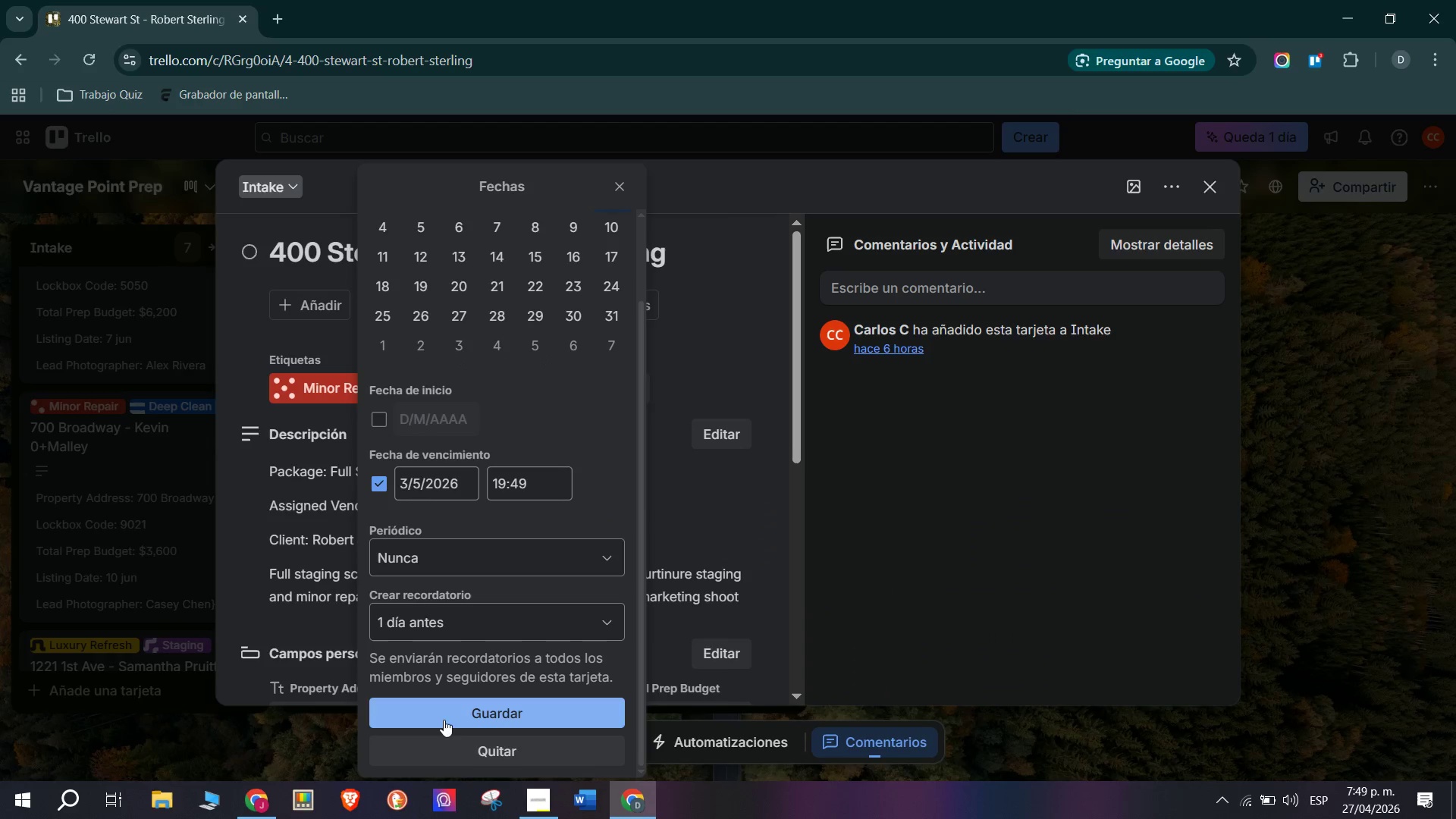 
left_click([452, 708])
 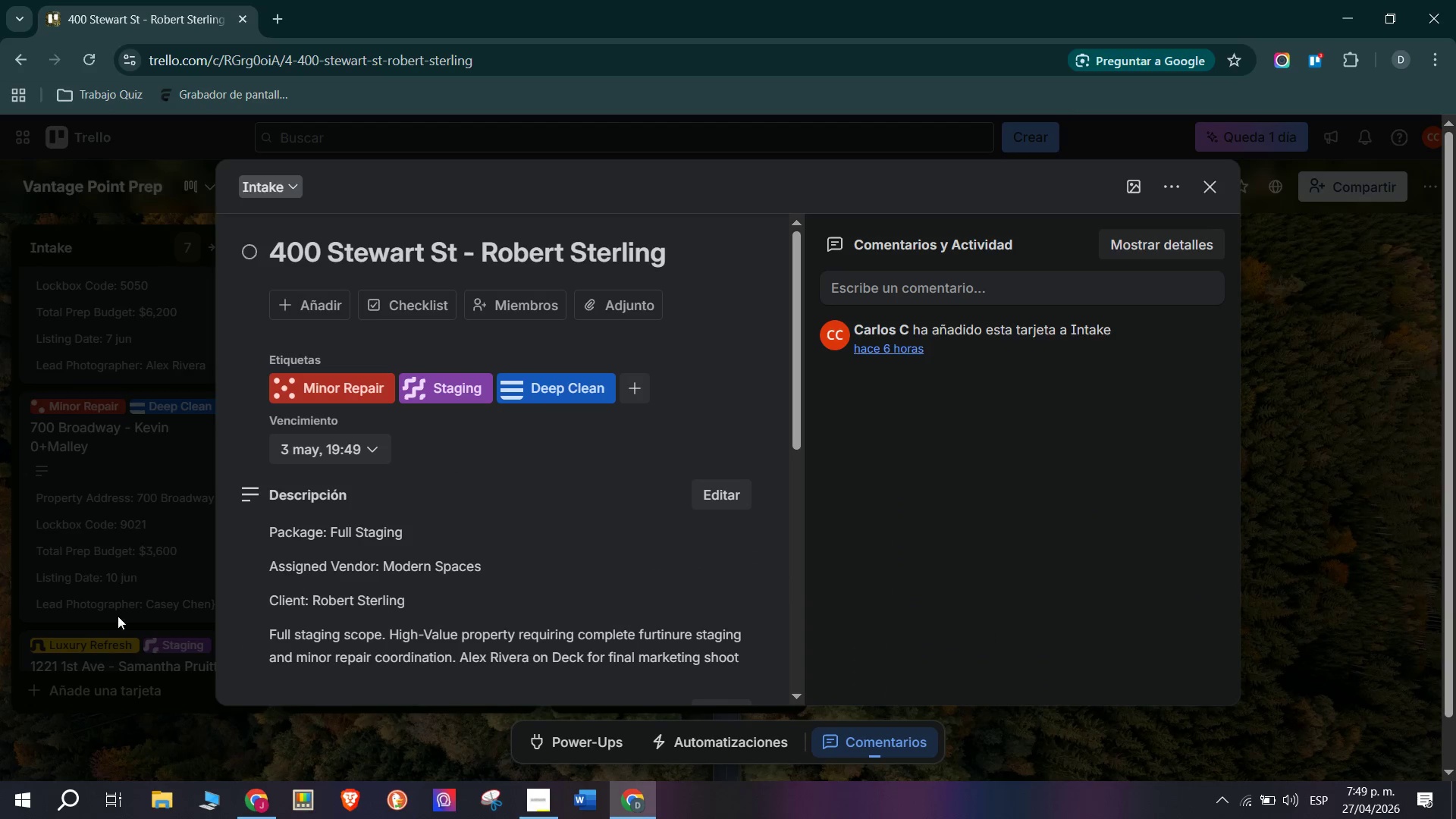 
left_click([59, 585])
 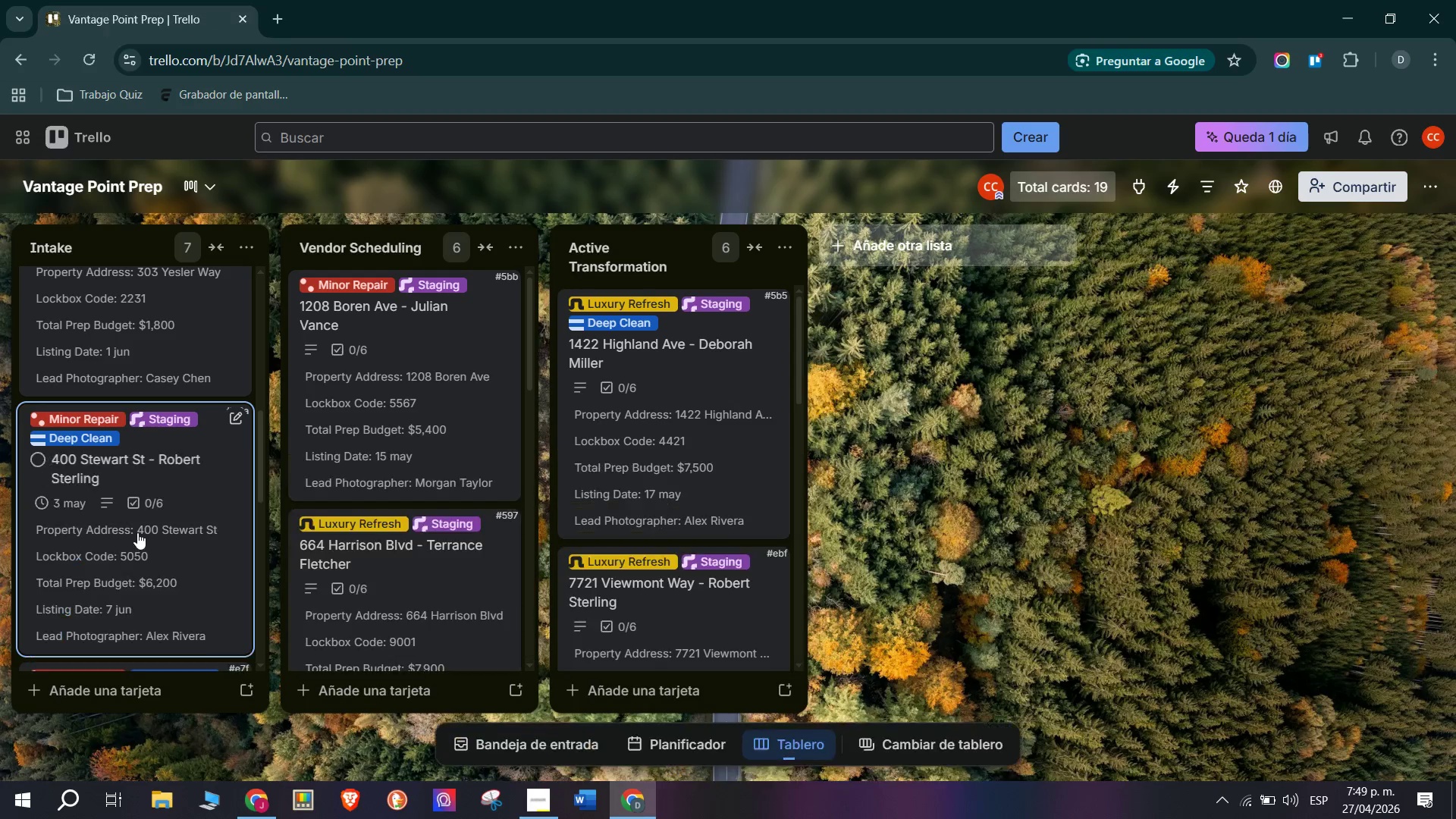 
scroll: coordinate [137, 532], scroll_direction: down, amount: 2.0
 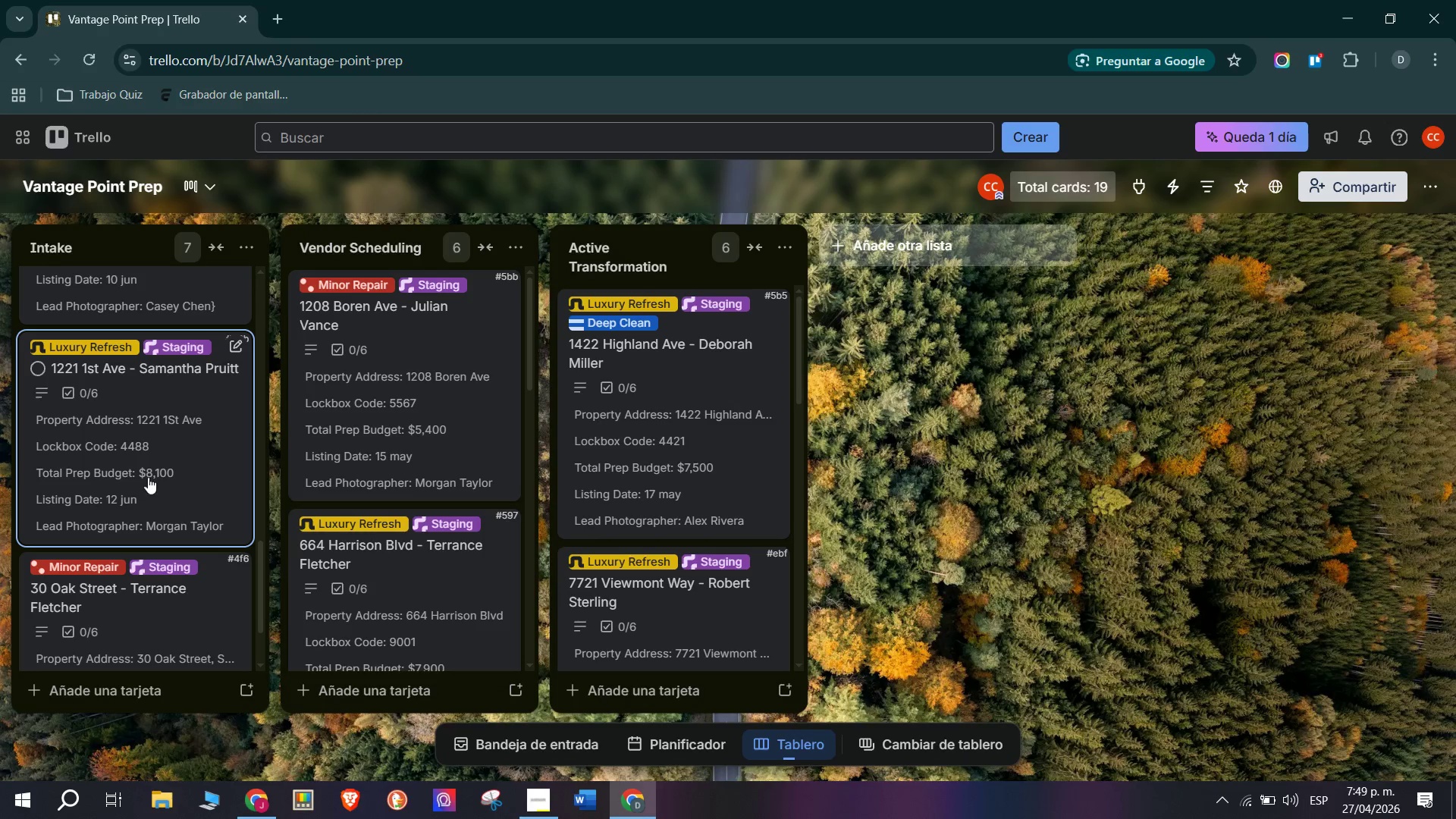 
left_click([149, 473])
 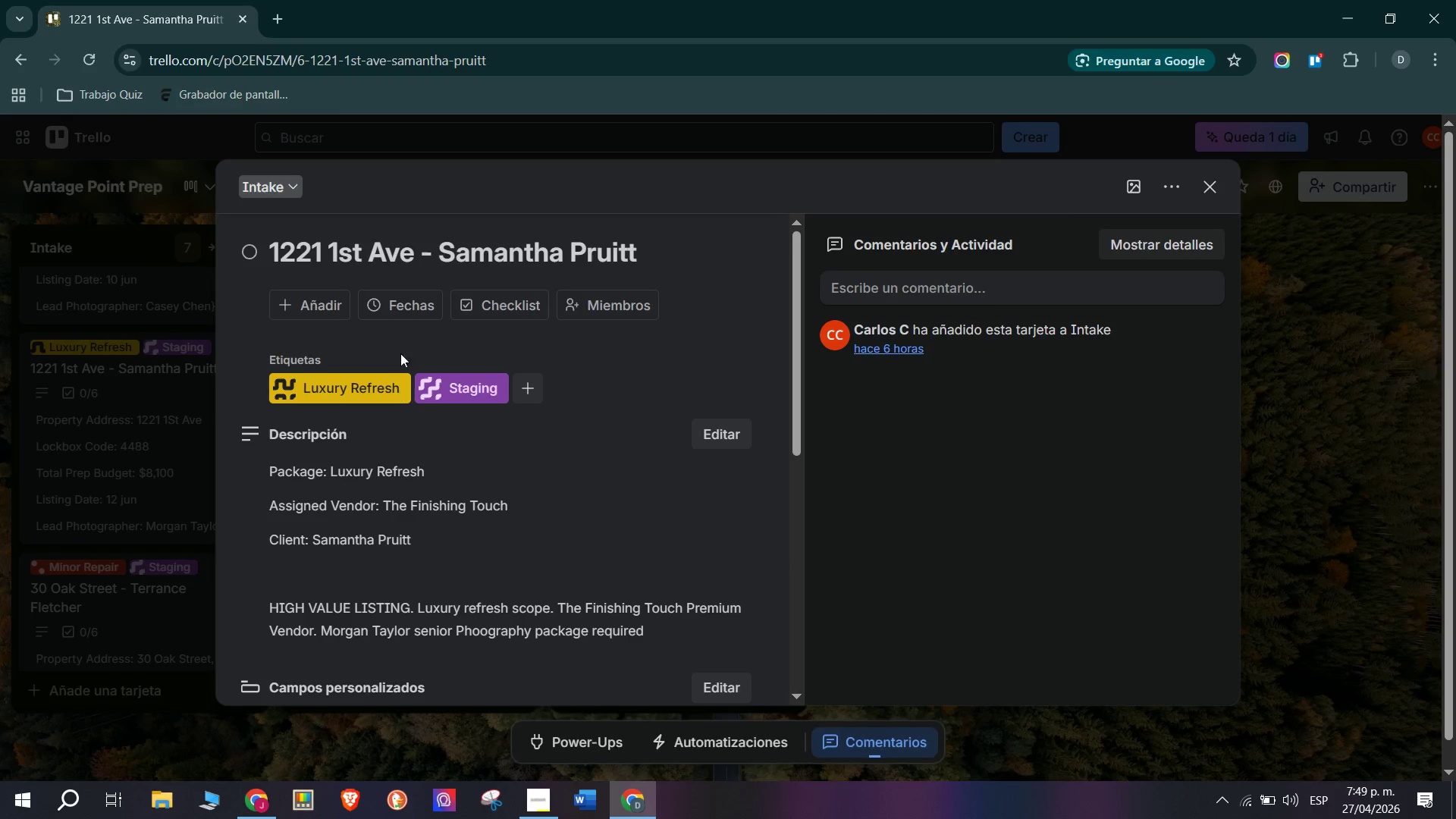 
left_click([399, 296])
 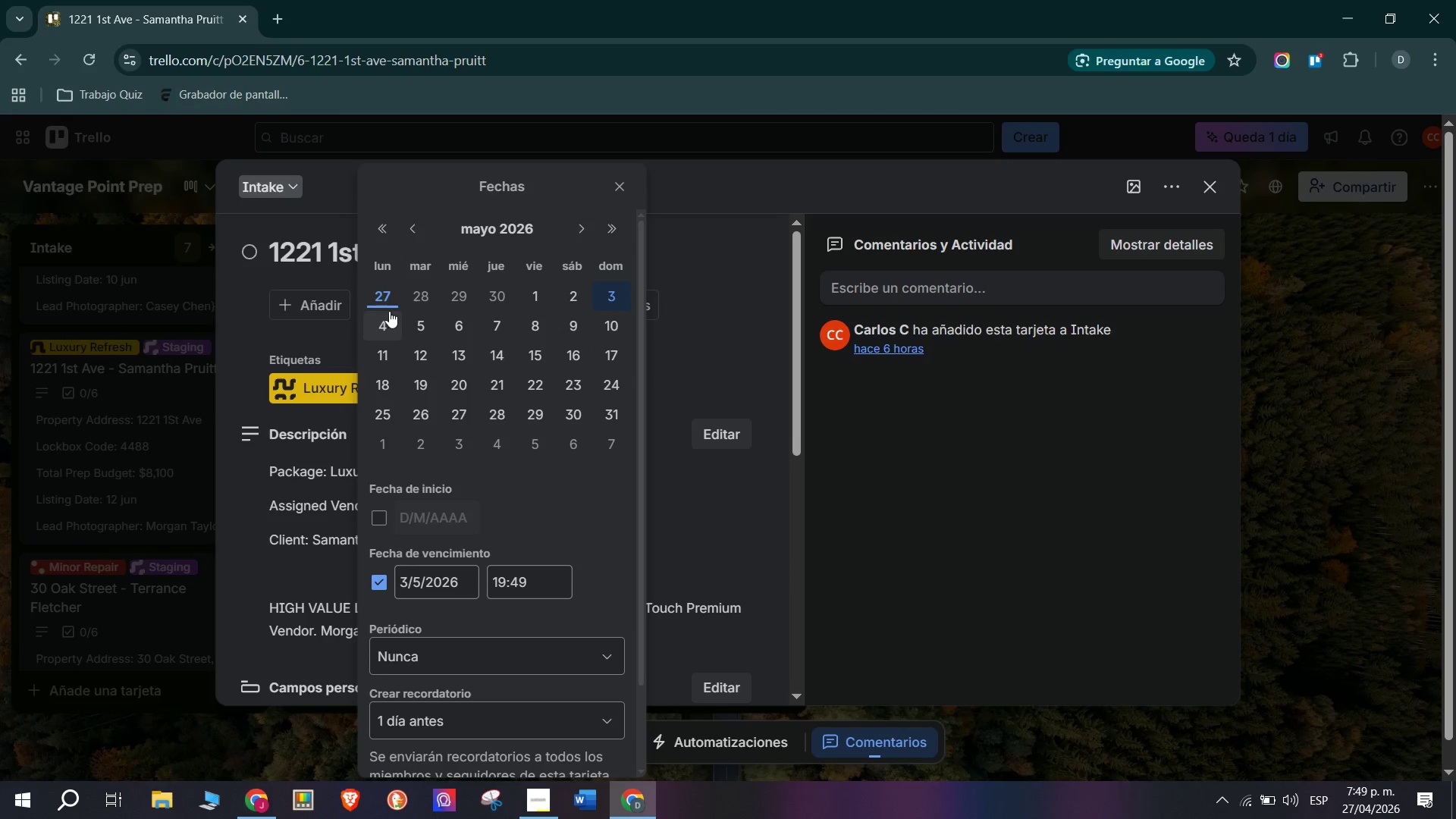 
scroll: coordinate [457, 565], scroll_direction: down, amount: 5.0
 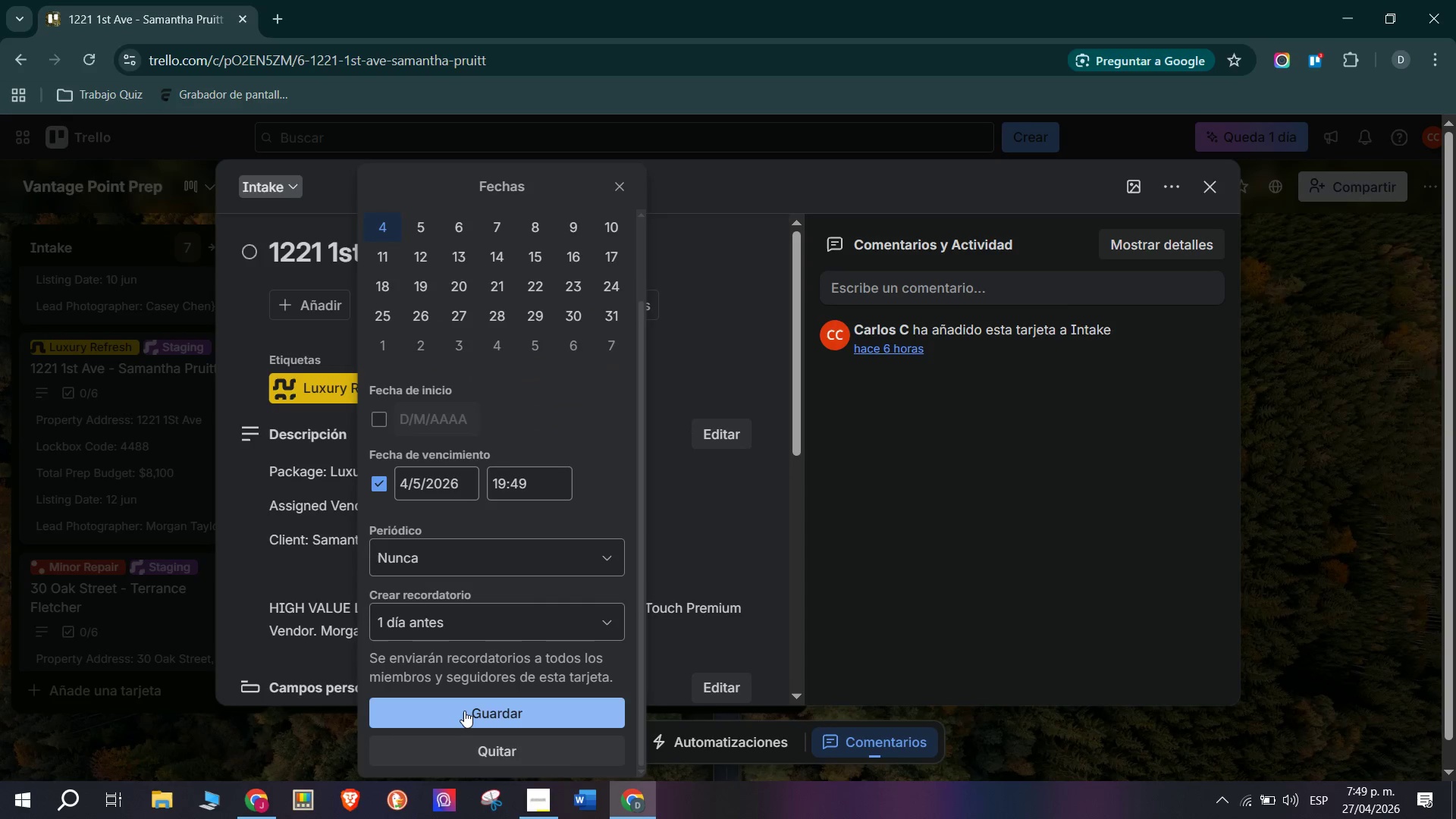 
left_click([466, 711])
 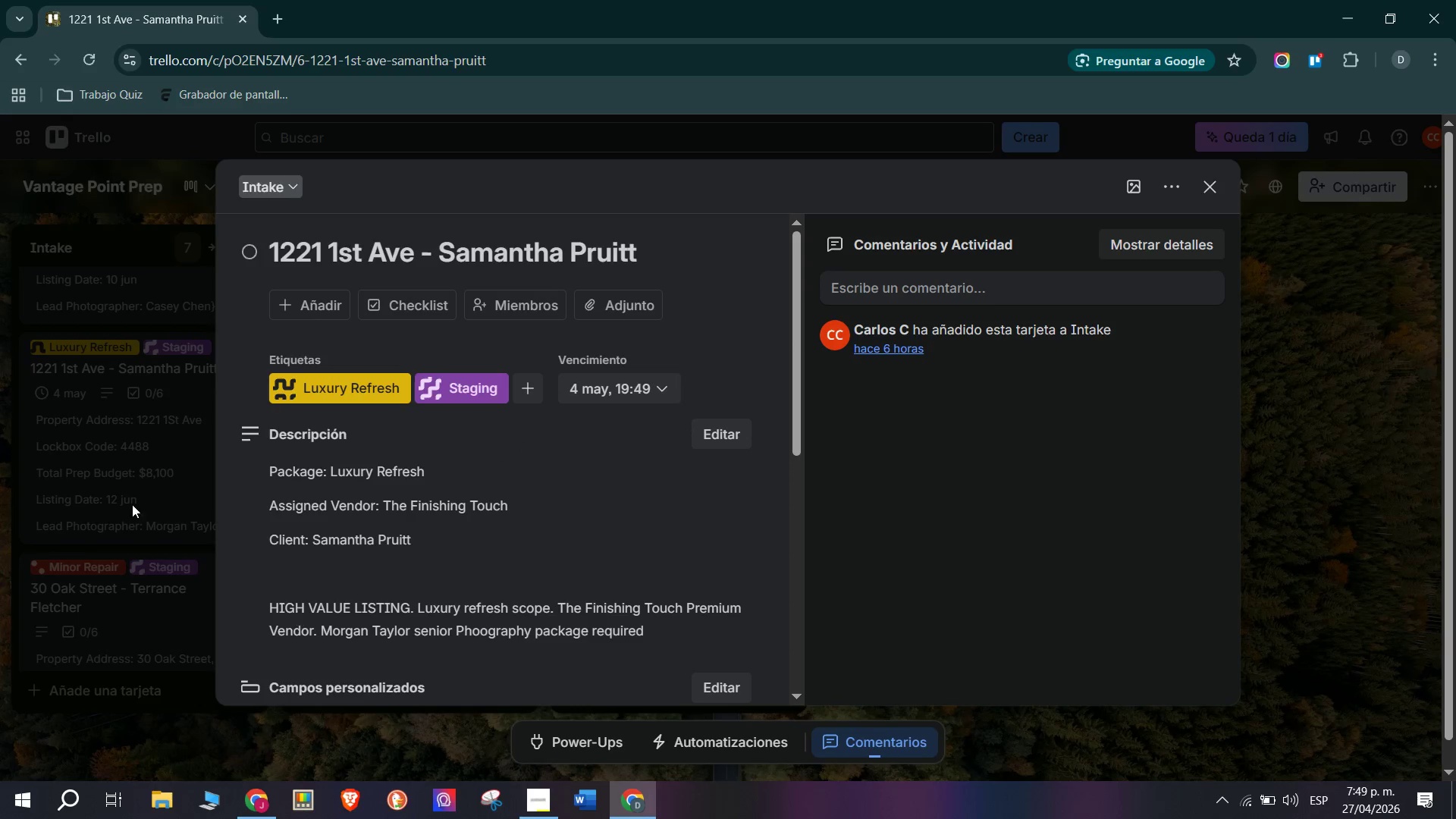 
left_click([108, 477])
 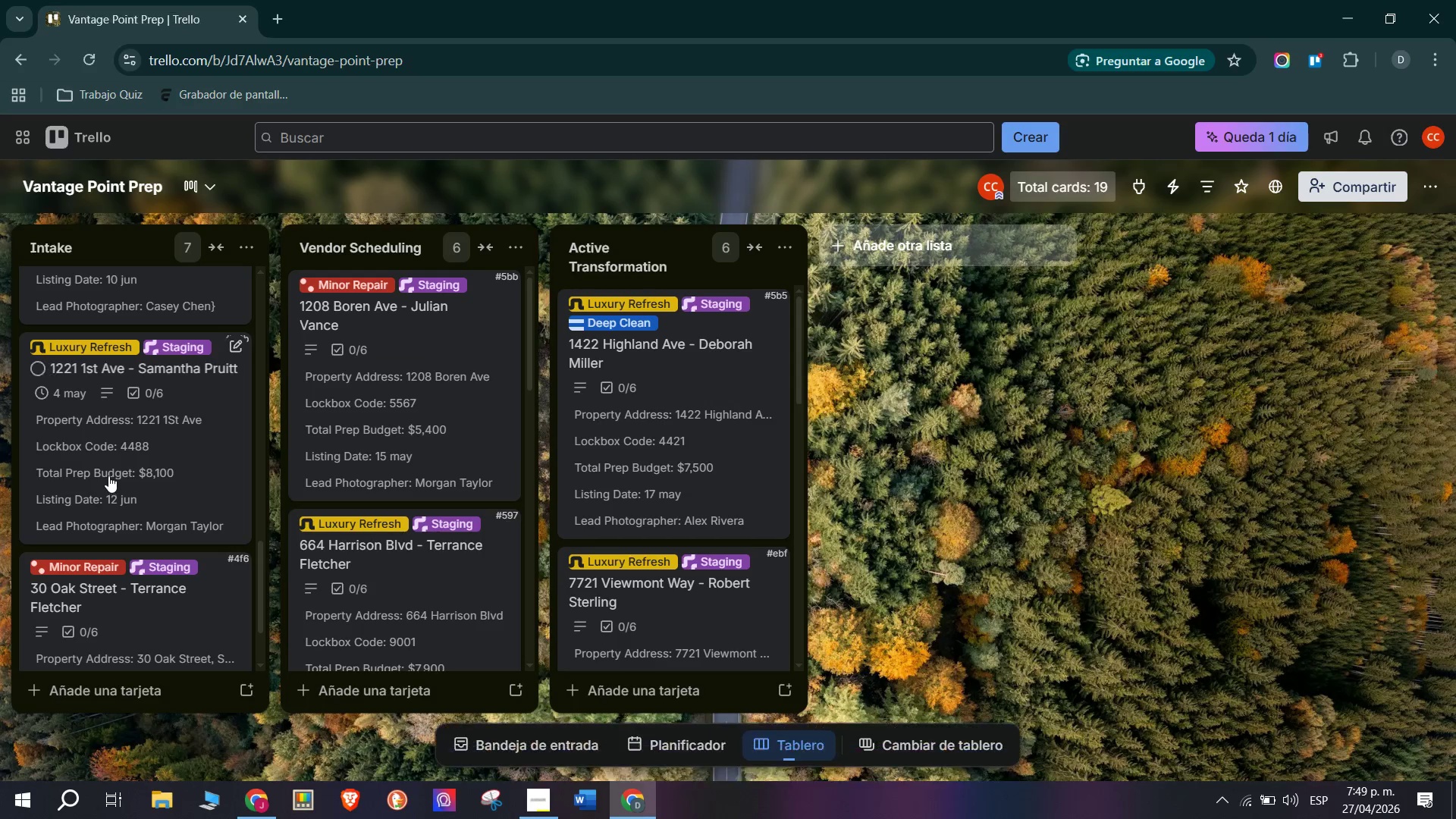 
scroll: coordinate [108, 475], scroll_direction: up, amount: 1.0
 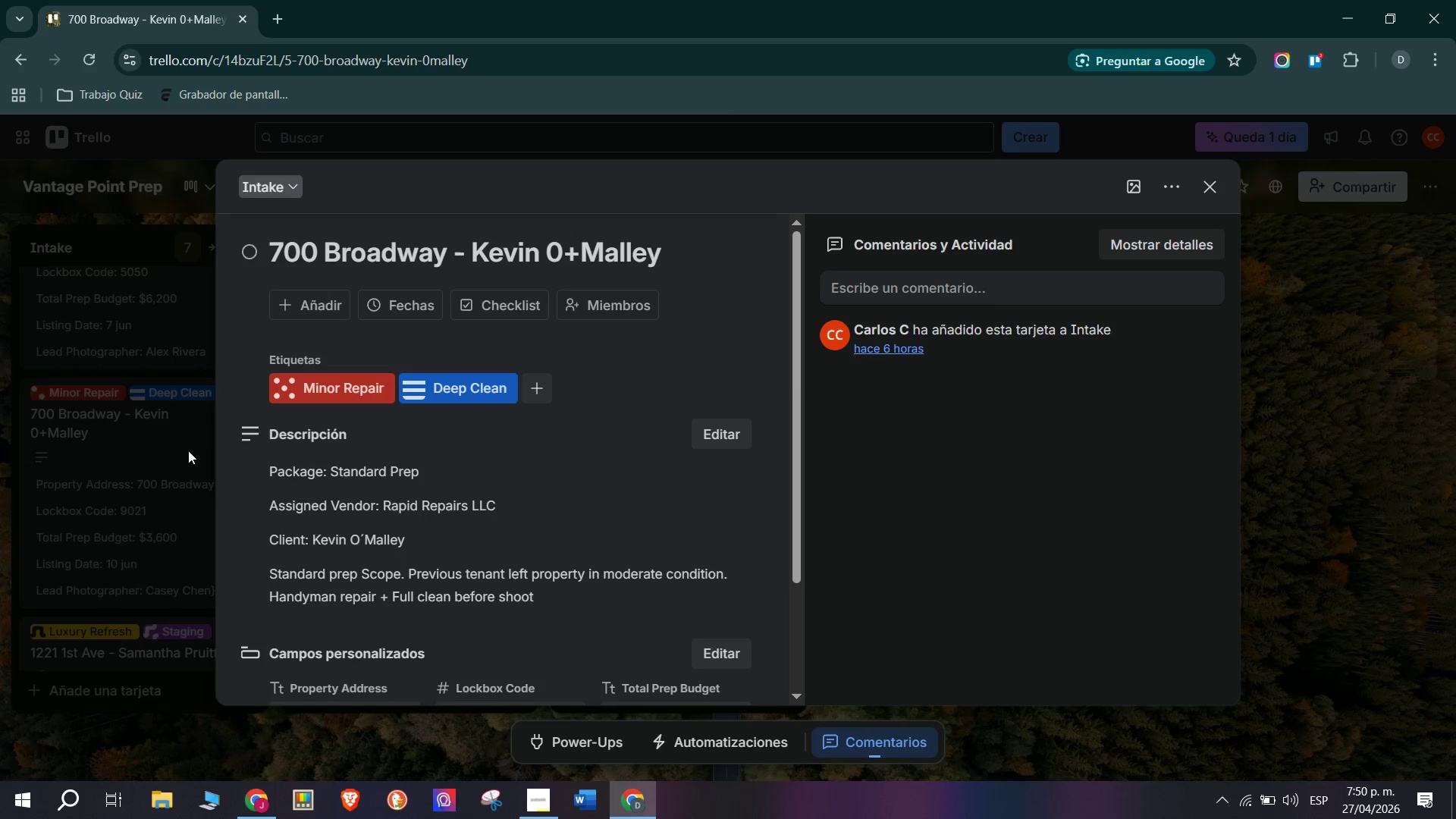 
left_click([393, 307])
 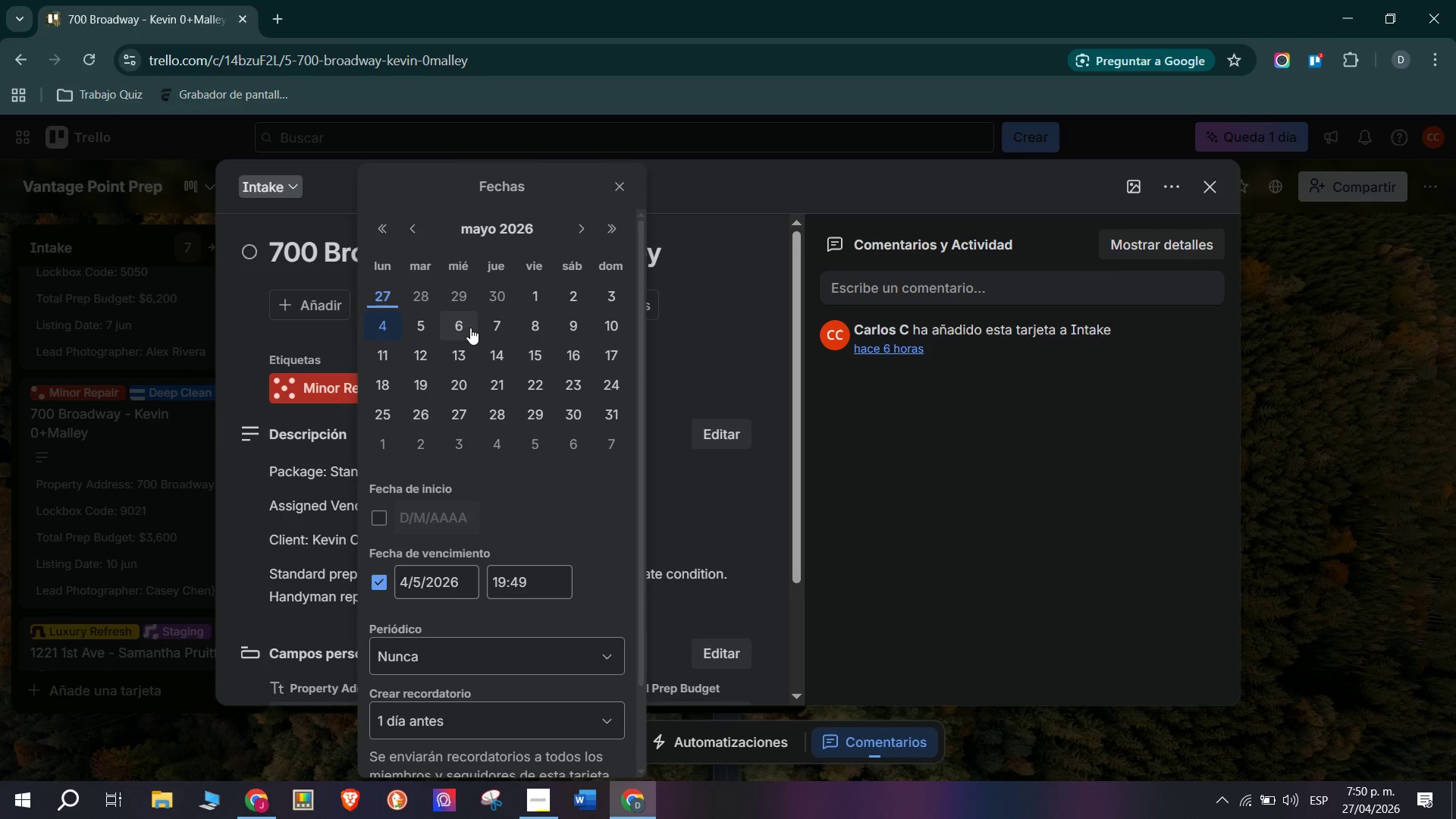 
left_click([422, 328])
 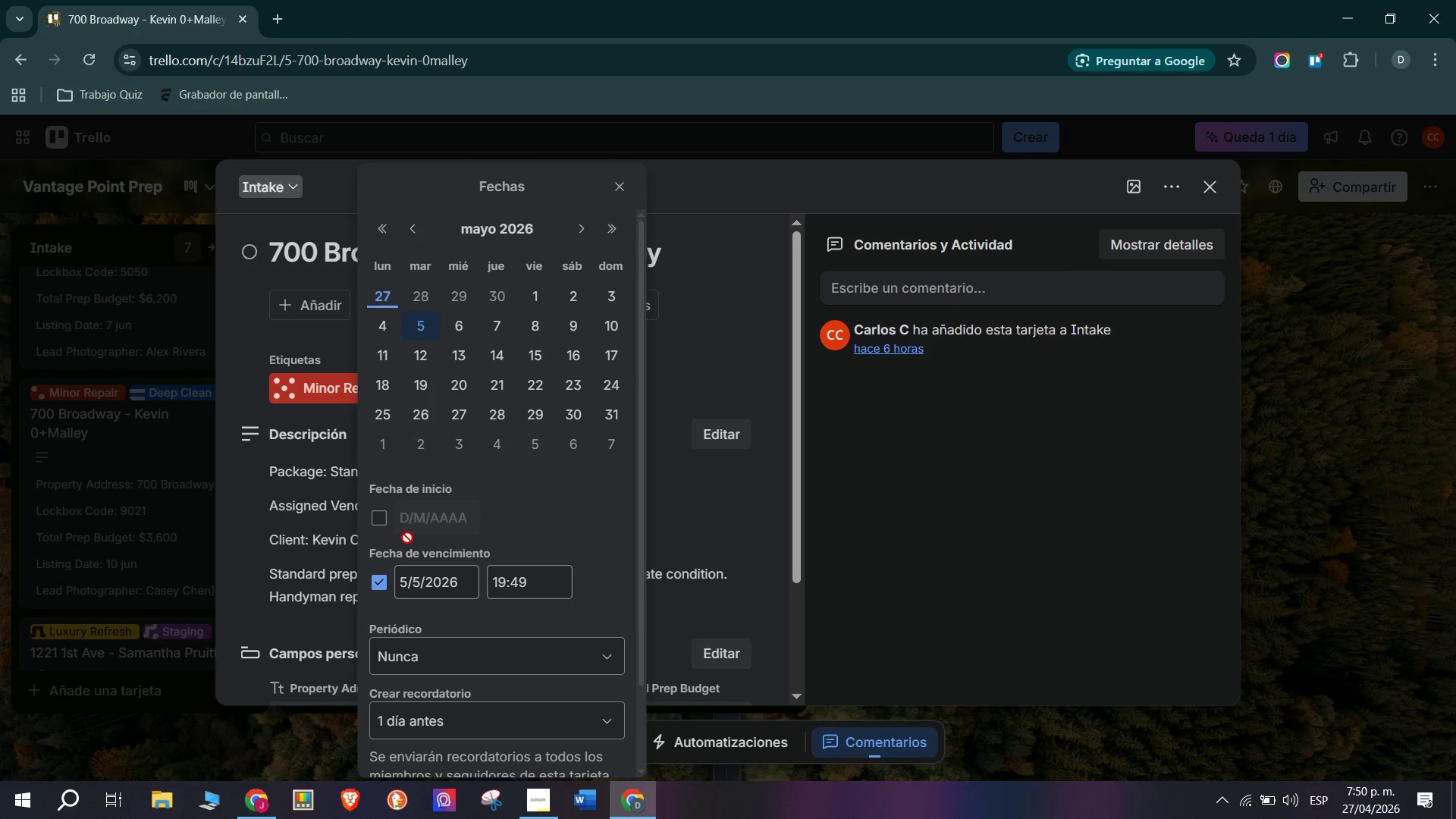 
scroll: coordinate [414, 635], scroll_direction: down, amount: 6.0
 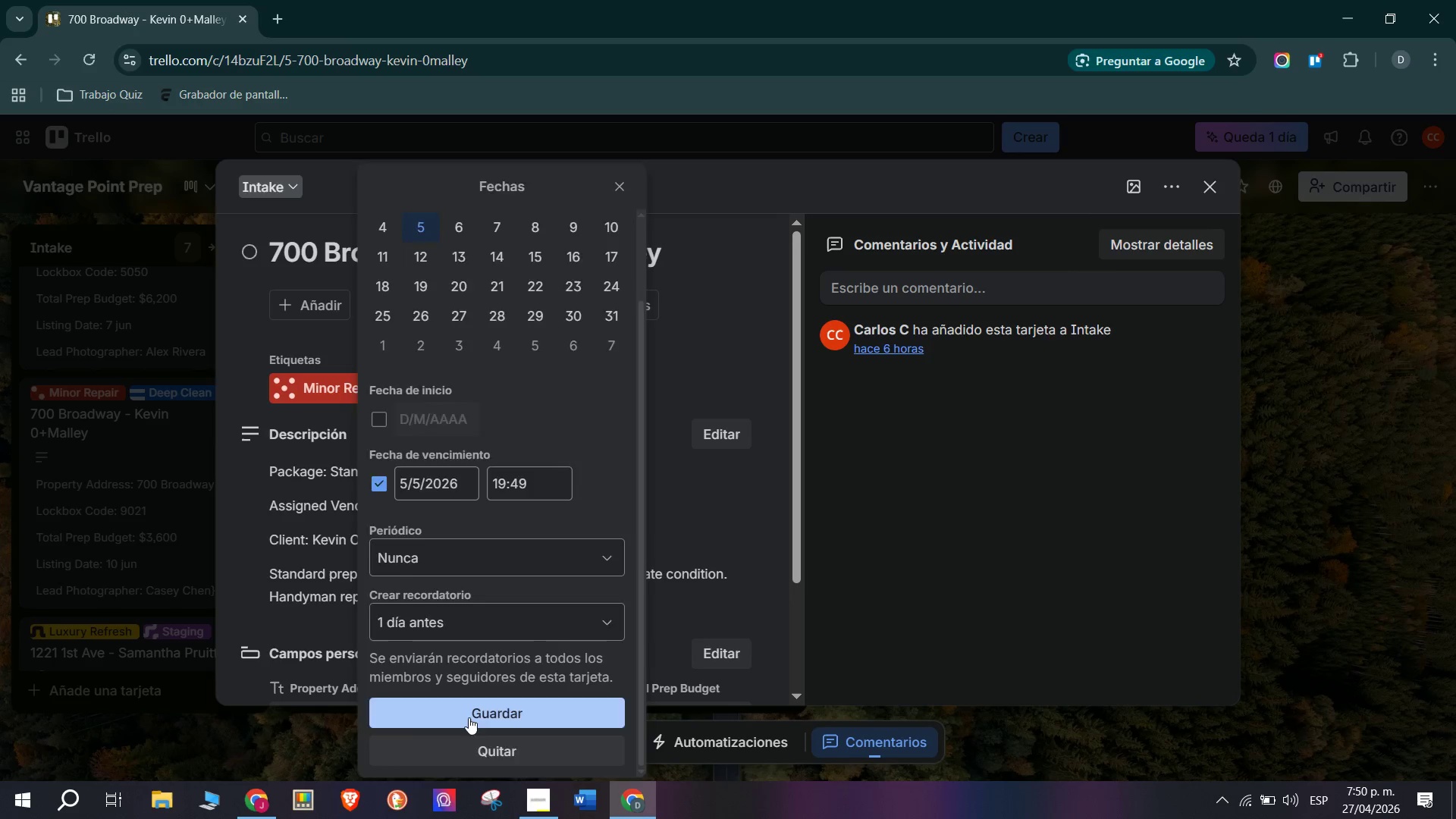 
double_click([49, 600])
 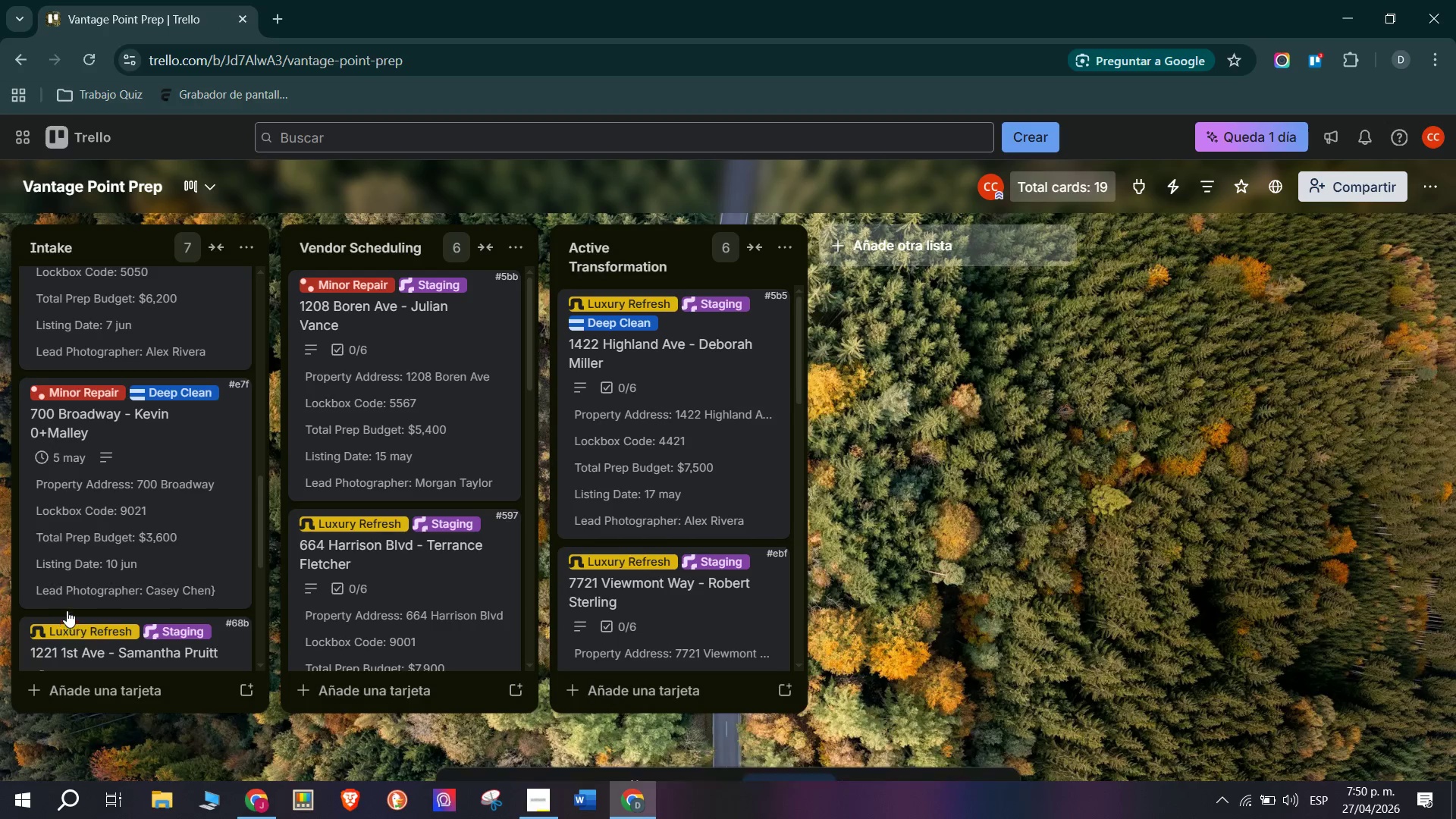 
scroll: coordinate [70, 601], scroll_direction: down, amount: 1.0
 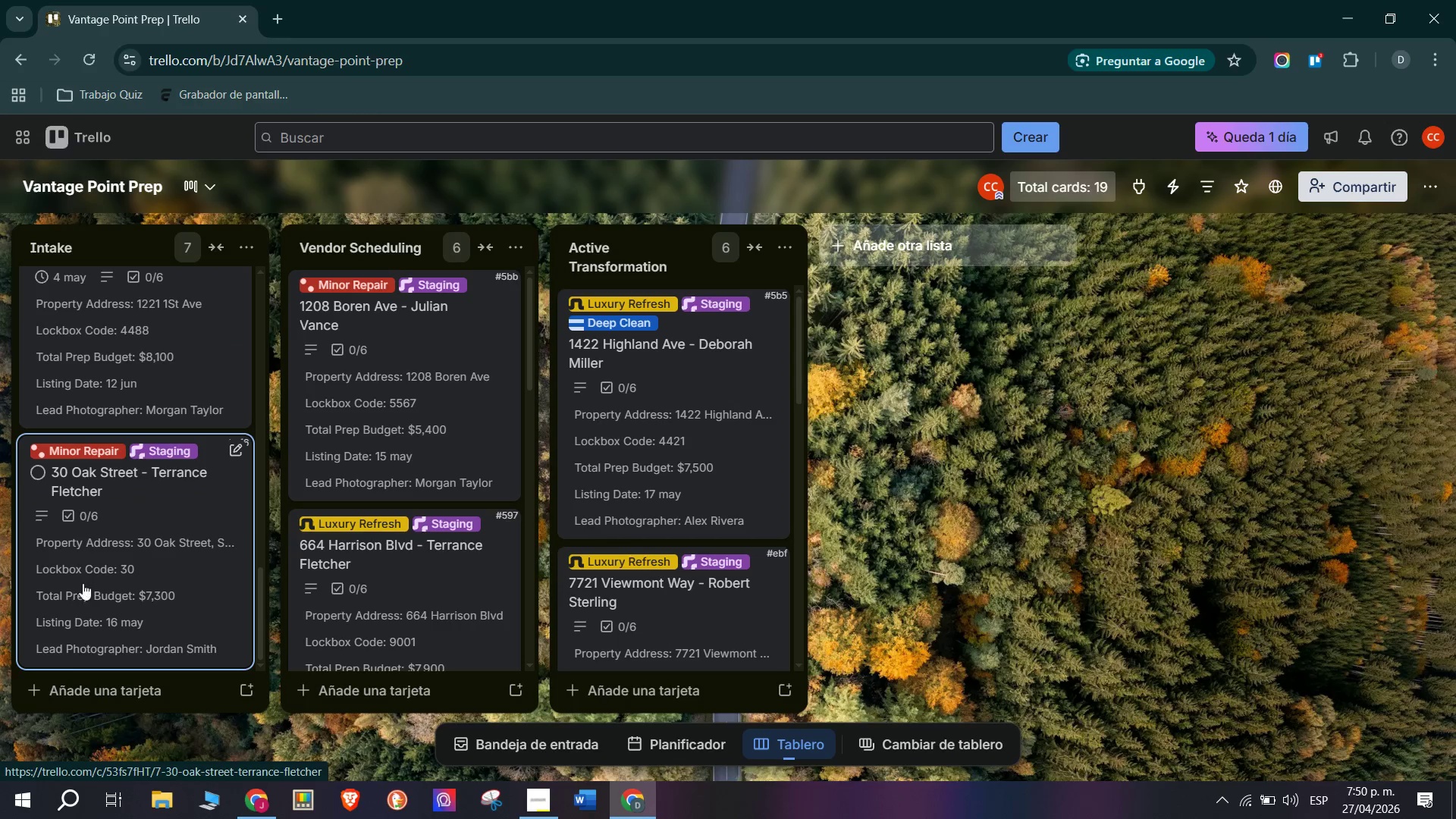 
left_click([143, 510])
 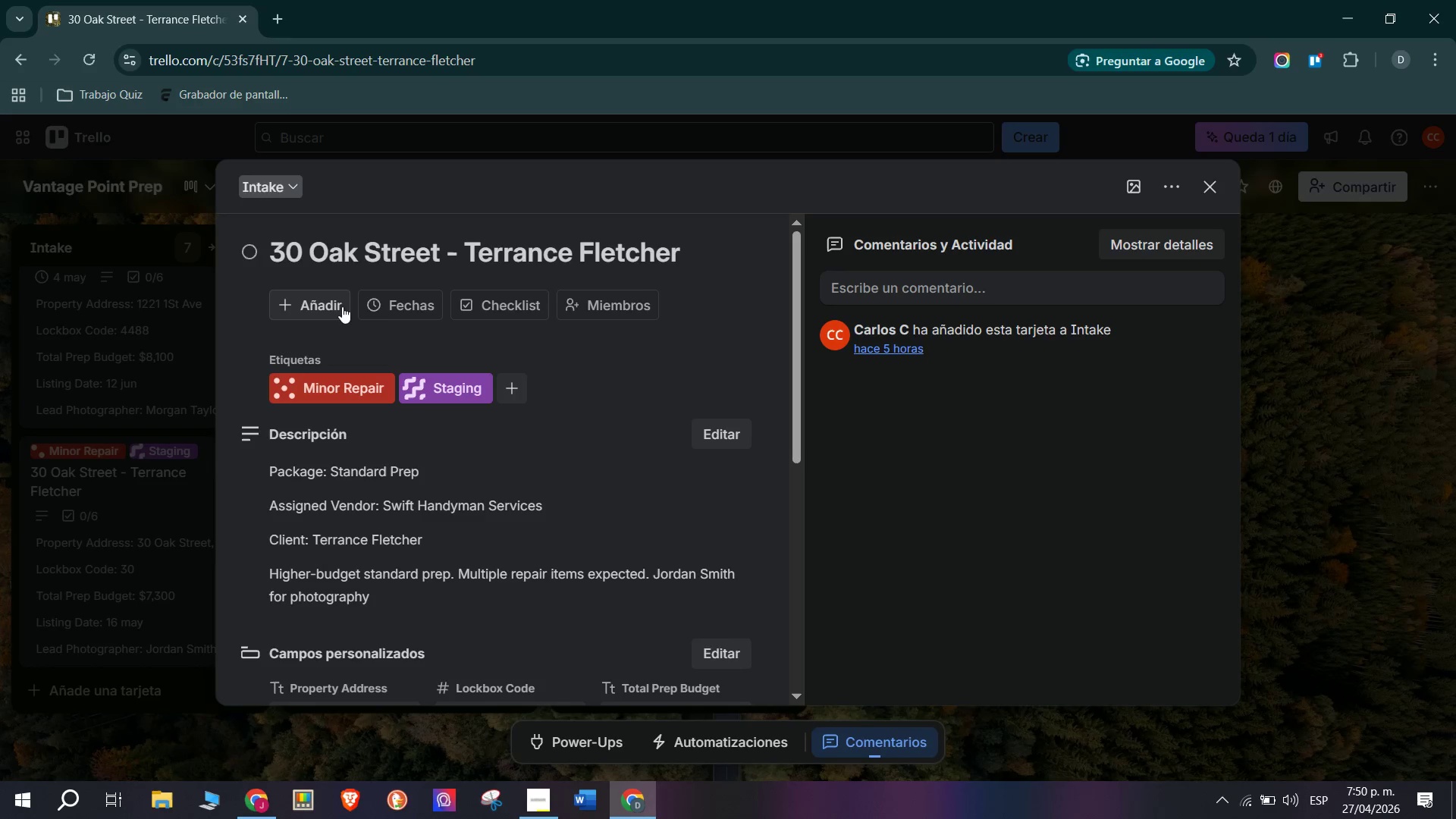 
left_click([400, 300])
 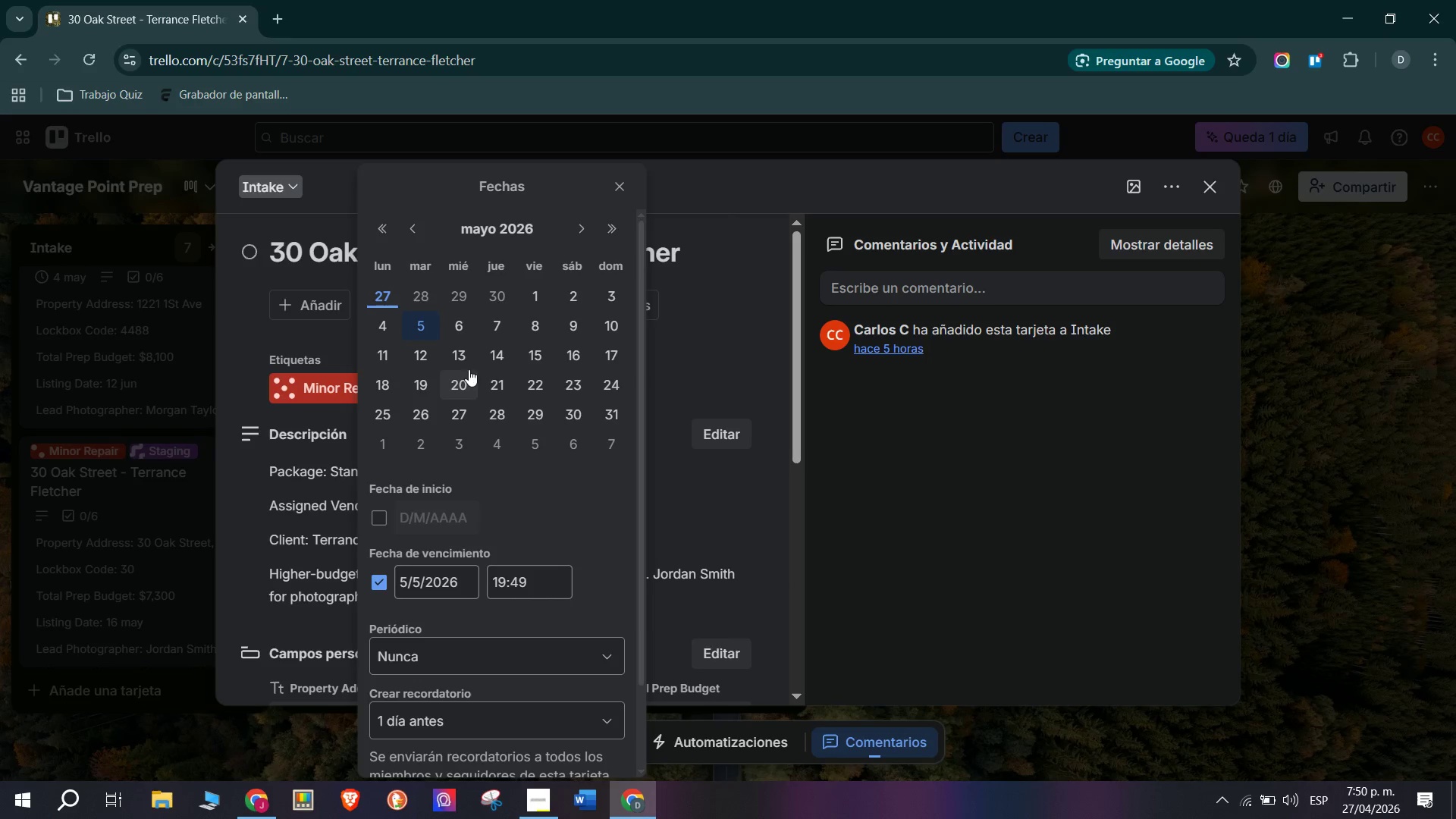 
left_click([465, 318])
 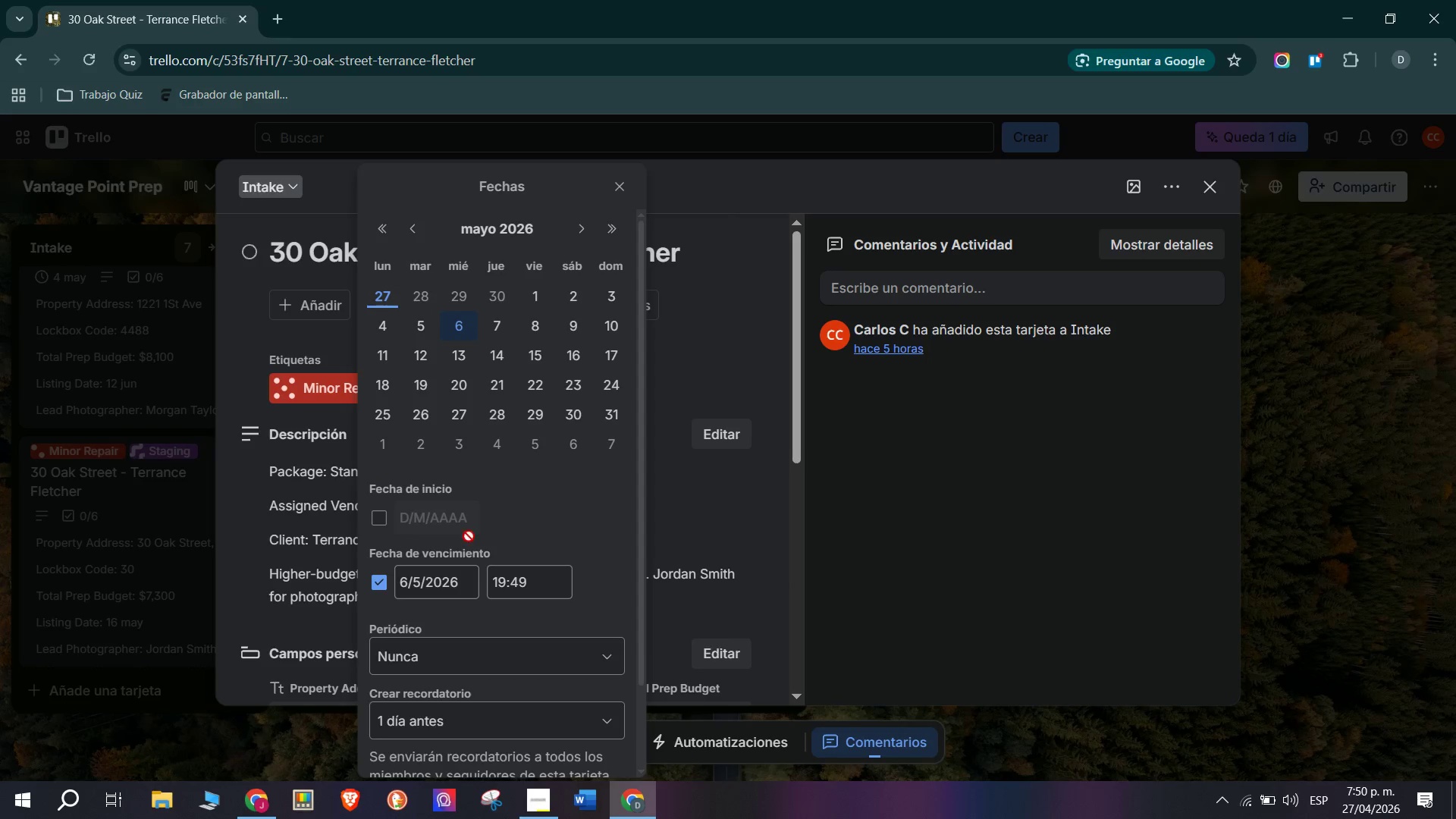 
scroll: coordinate [464, 563], scroll_direction: down, amount: 6.0
 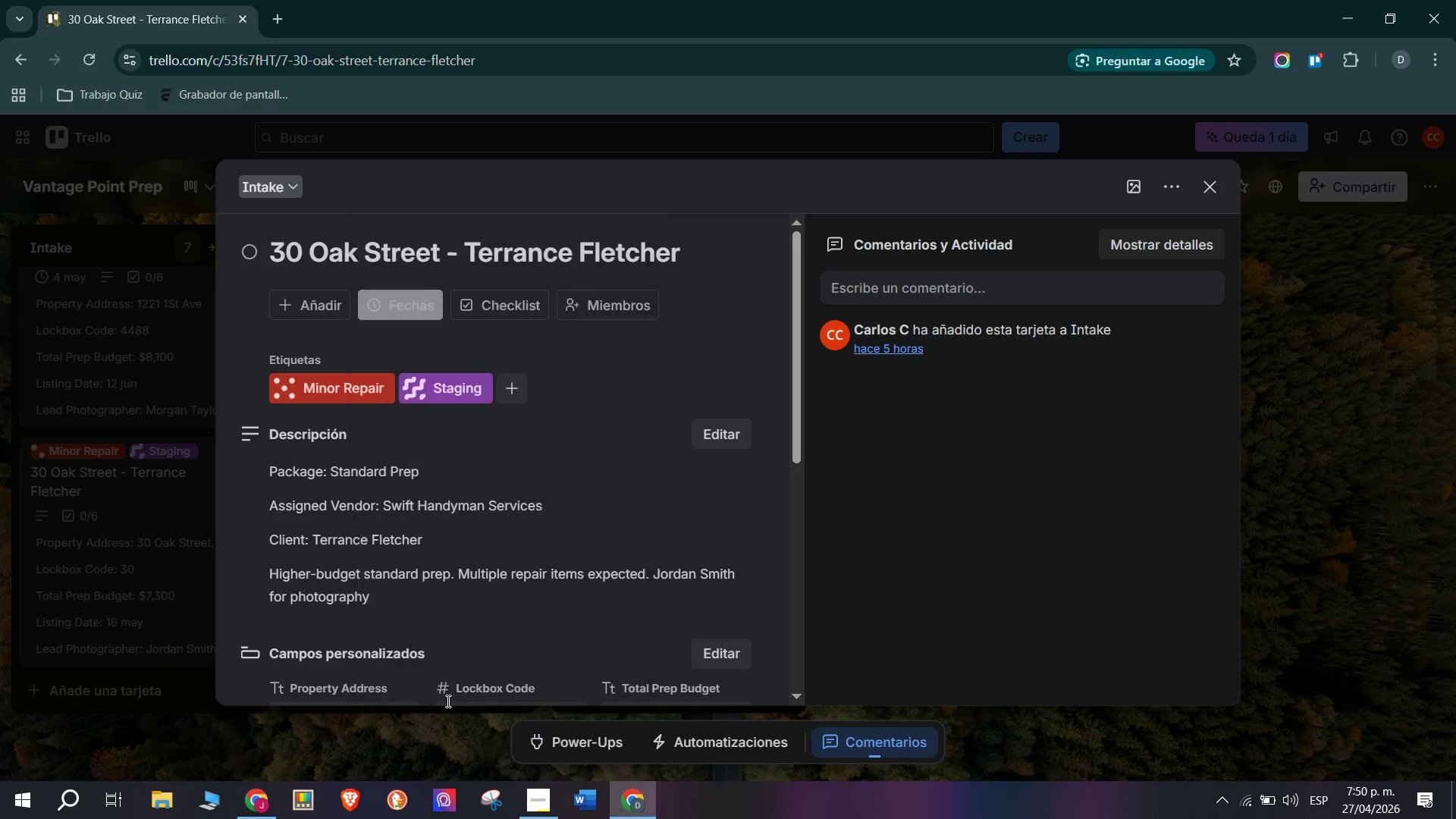 
double_click([219, 683])
 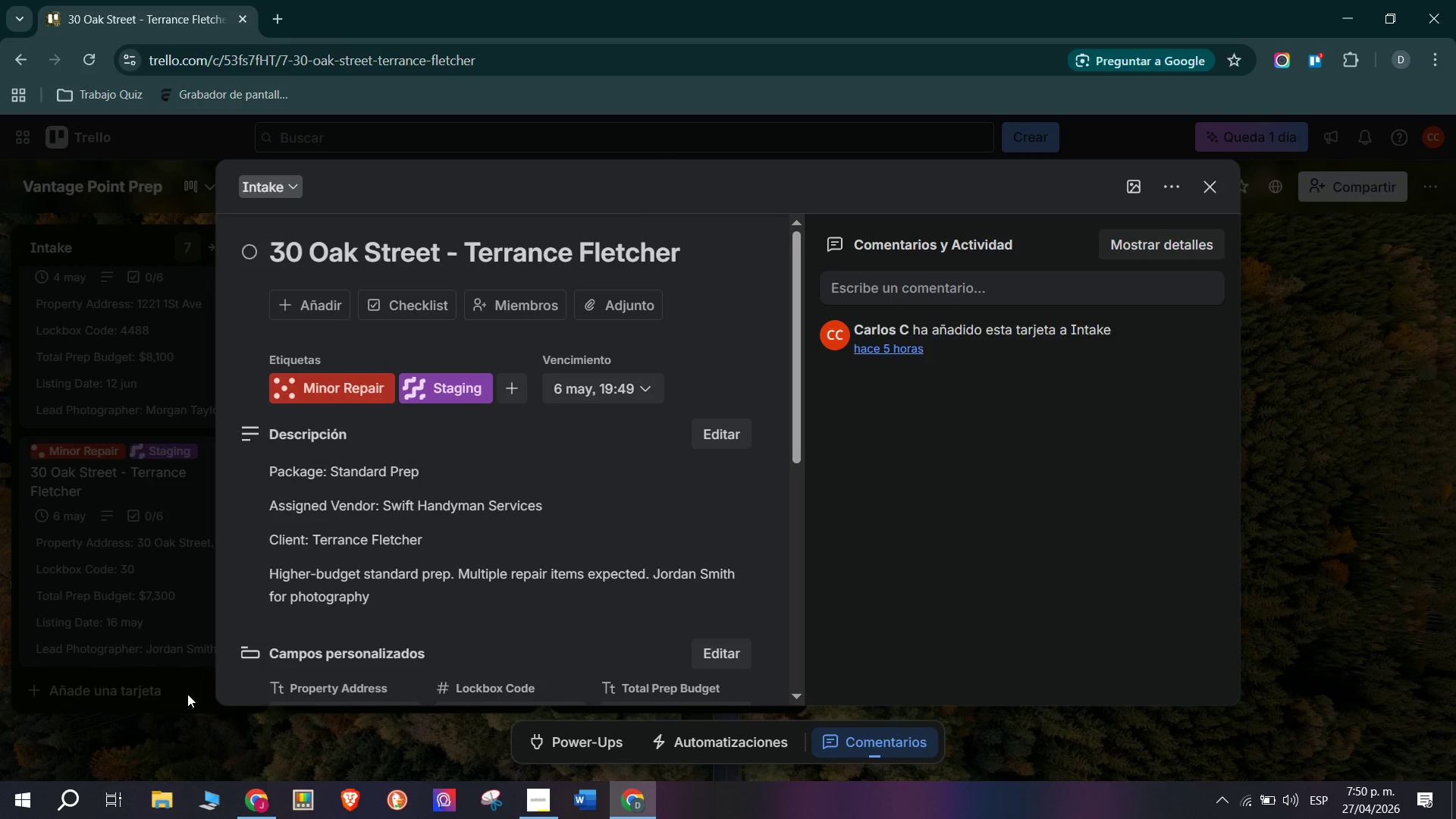 
left_click([177, 696])
 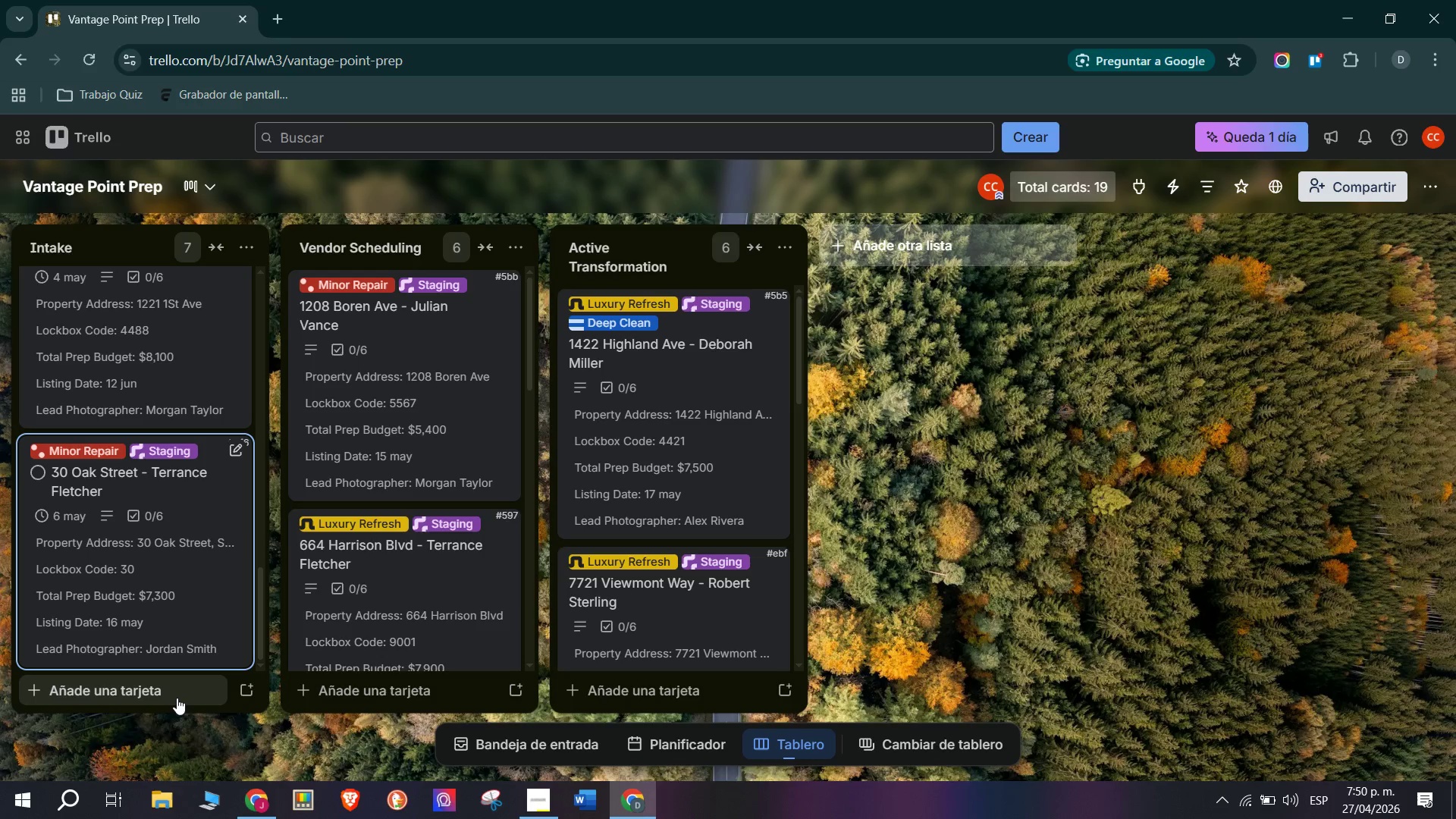 
scroll: coordinate [478, 416], scroll_direction: down, amount: 8.0
 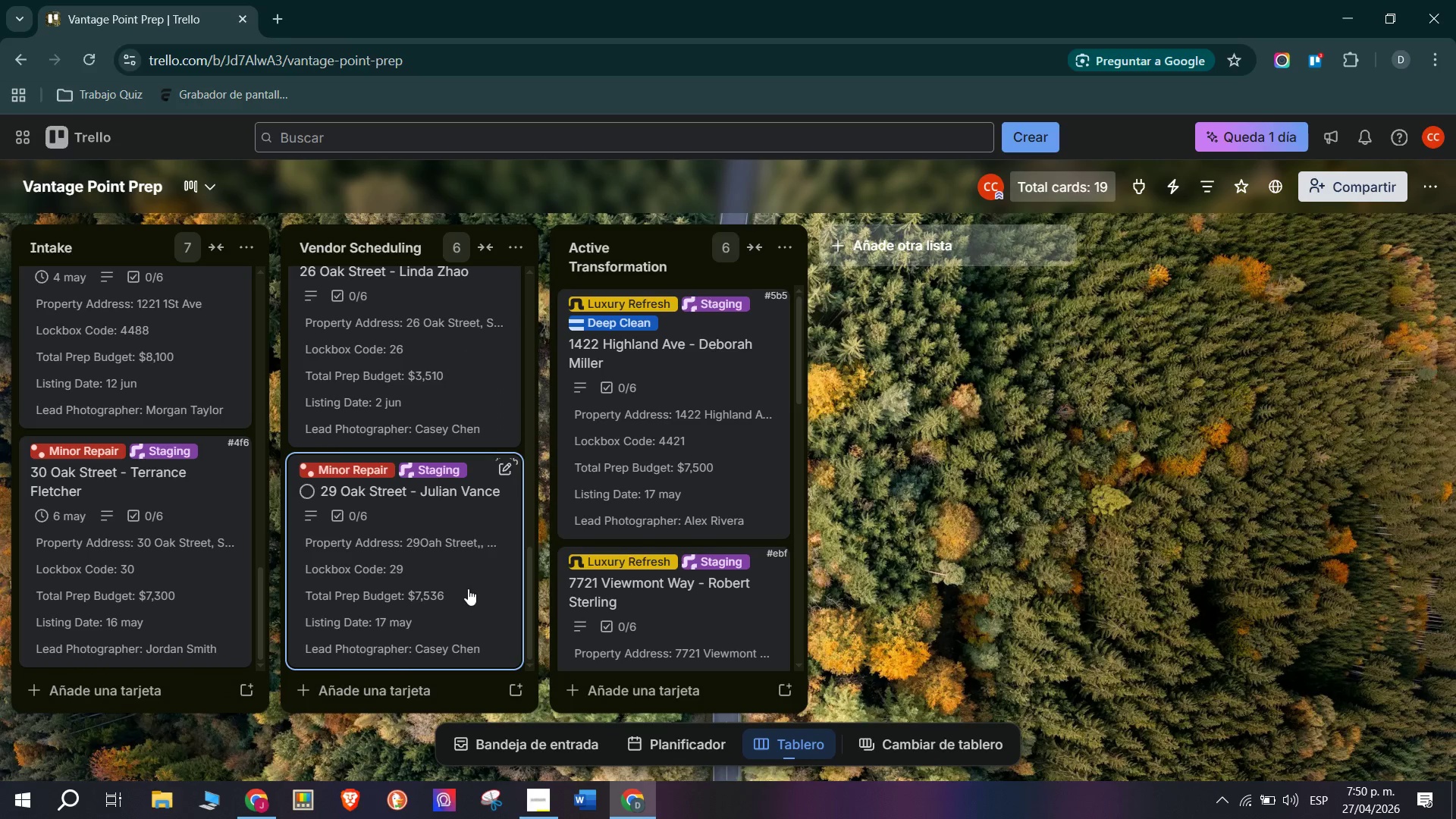 
scroll: coordinate [469, 599], scroll_direction: up, amount: 5.0
 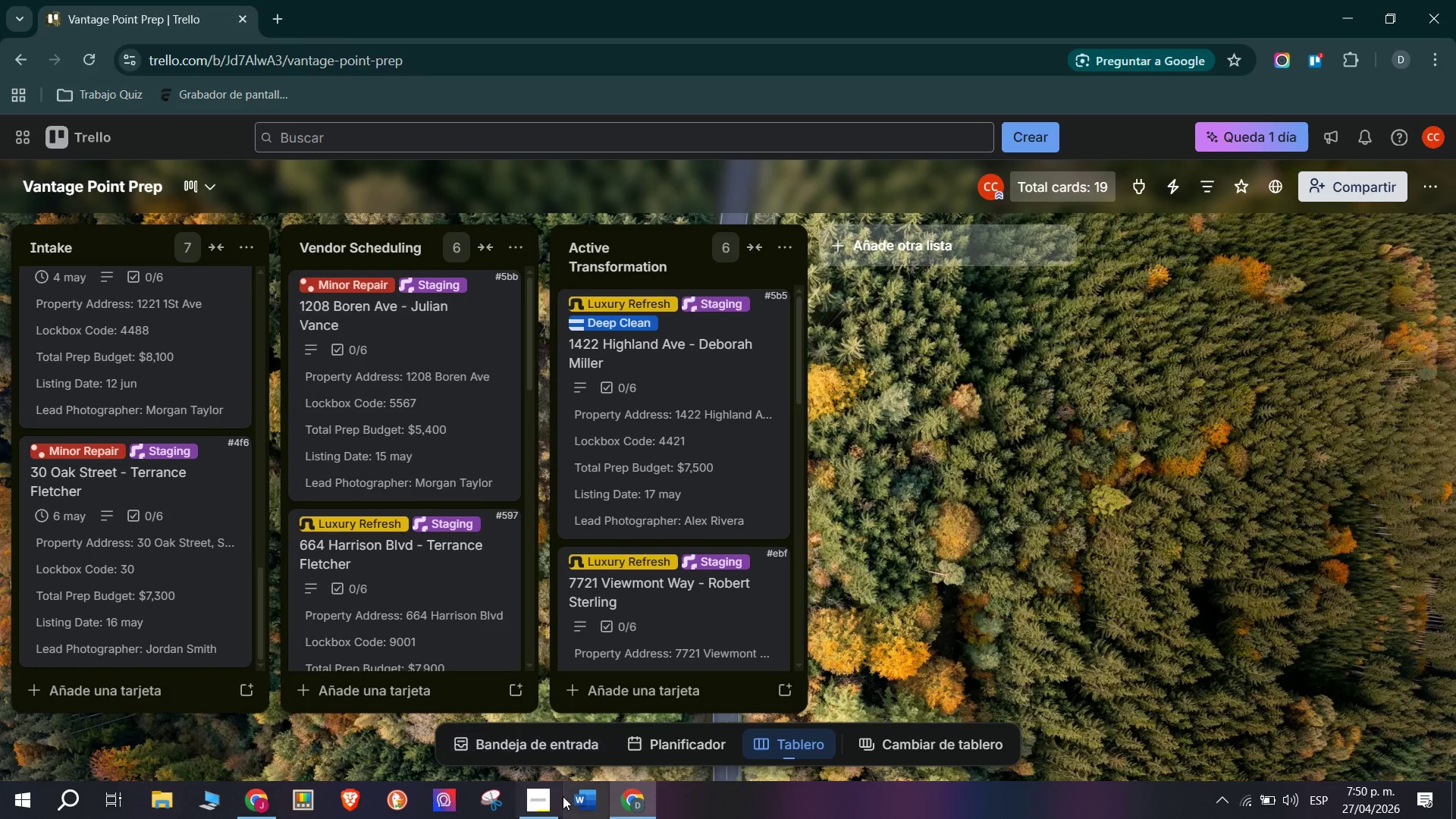 
left_click([539, 817])